 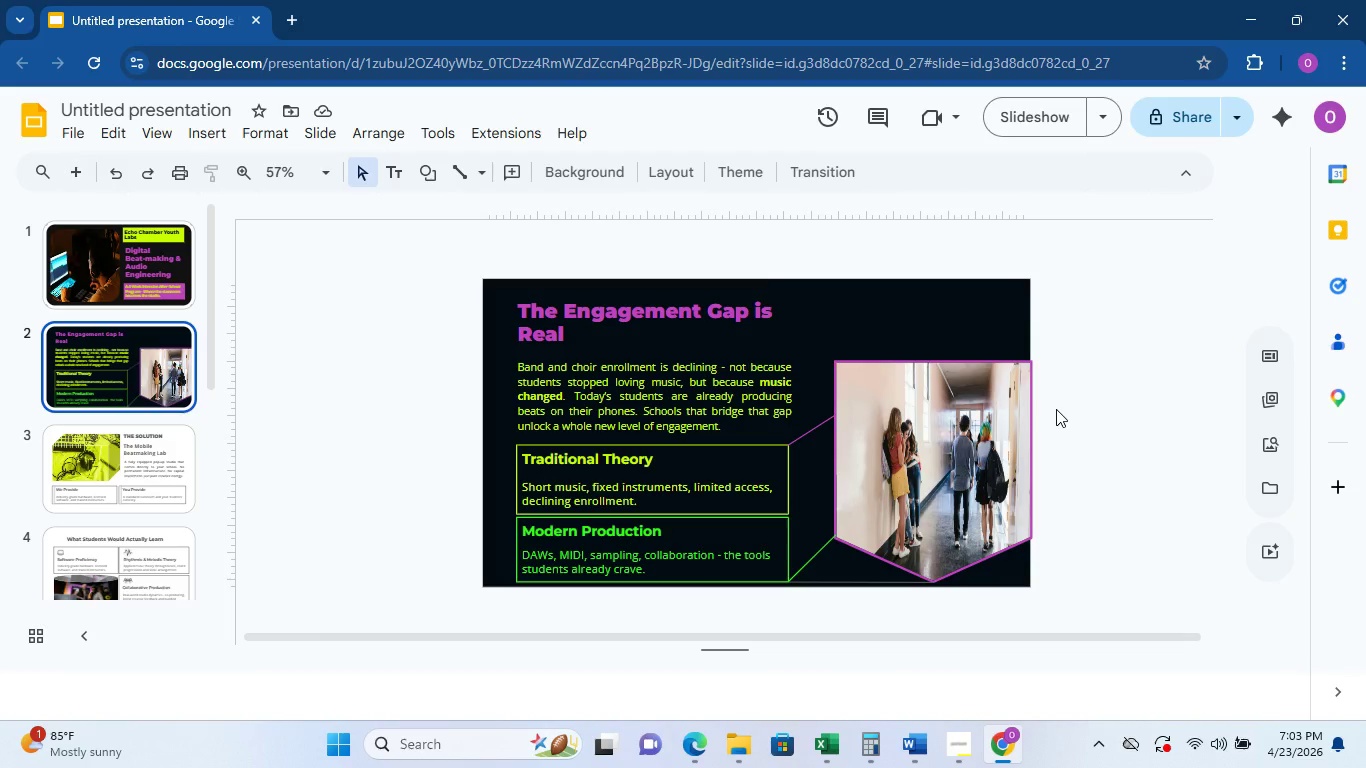 
left_click([1019, 409])
 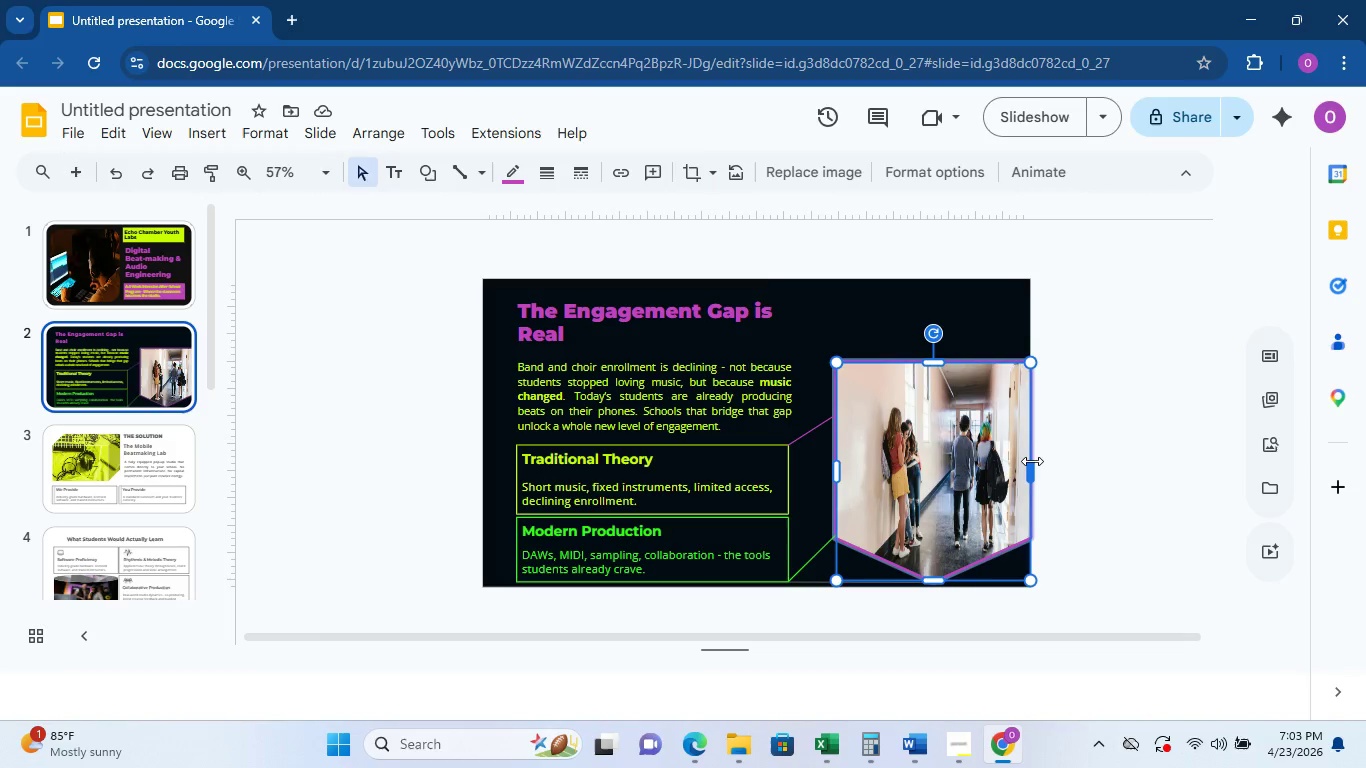 
left_click_drag(start_coordinate=[1034, 467], to_coordinate=[1029, 470])
 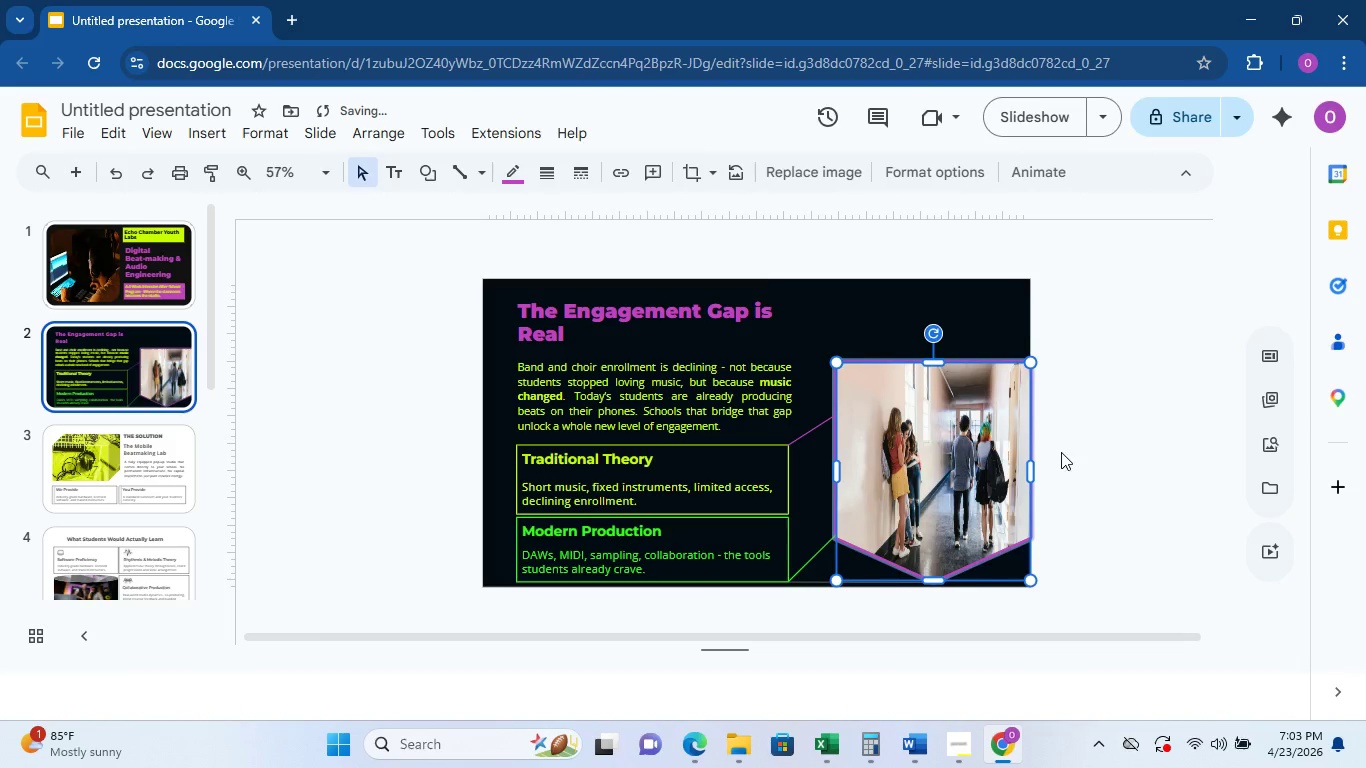 
left_click([1063, 451])
 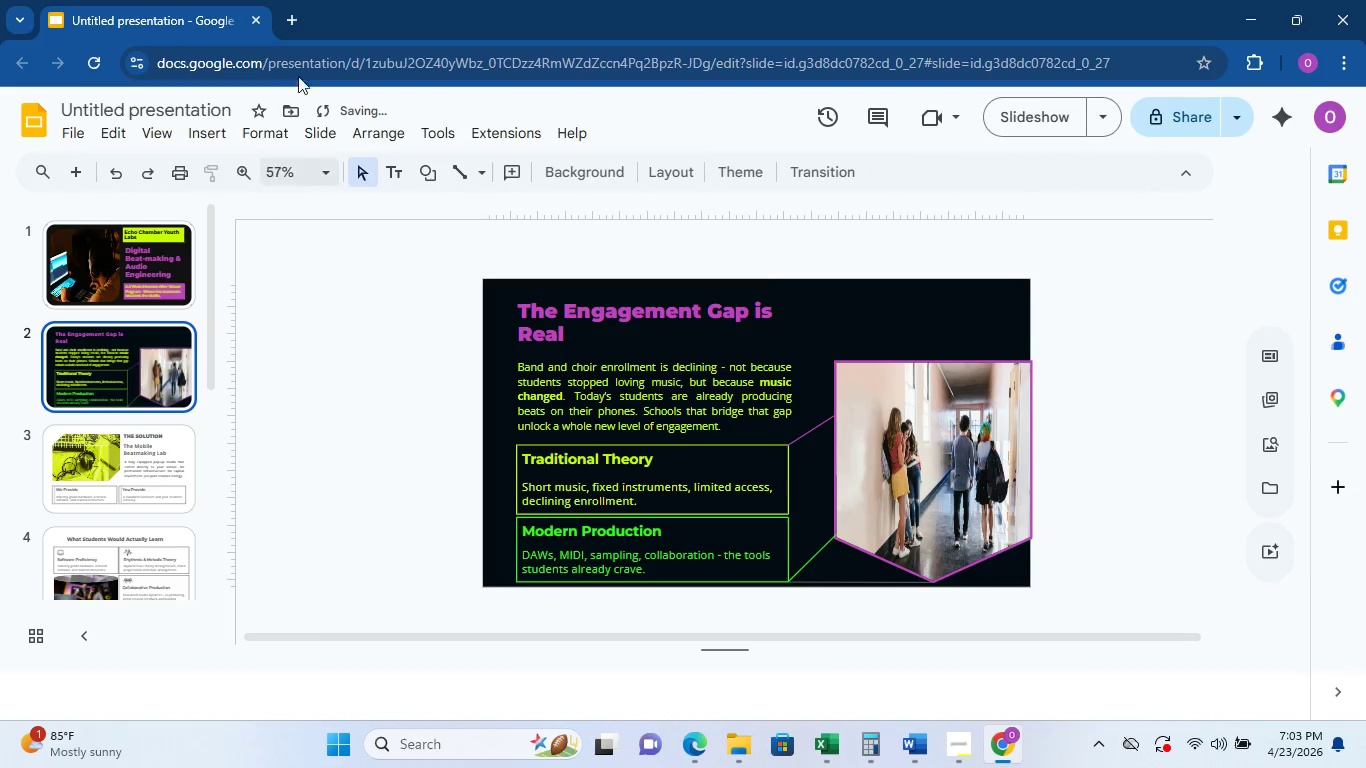 
wait(10.25)
 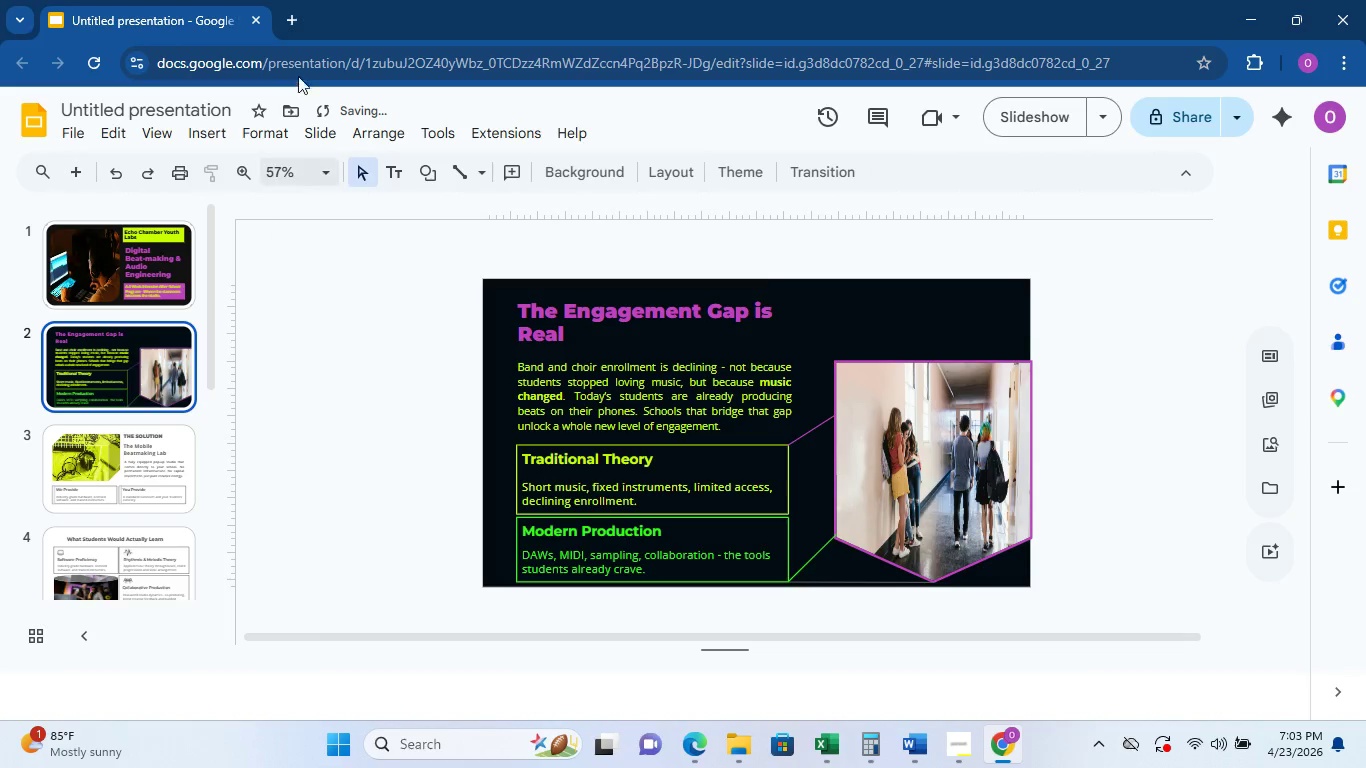 
left_click([121, 427])
 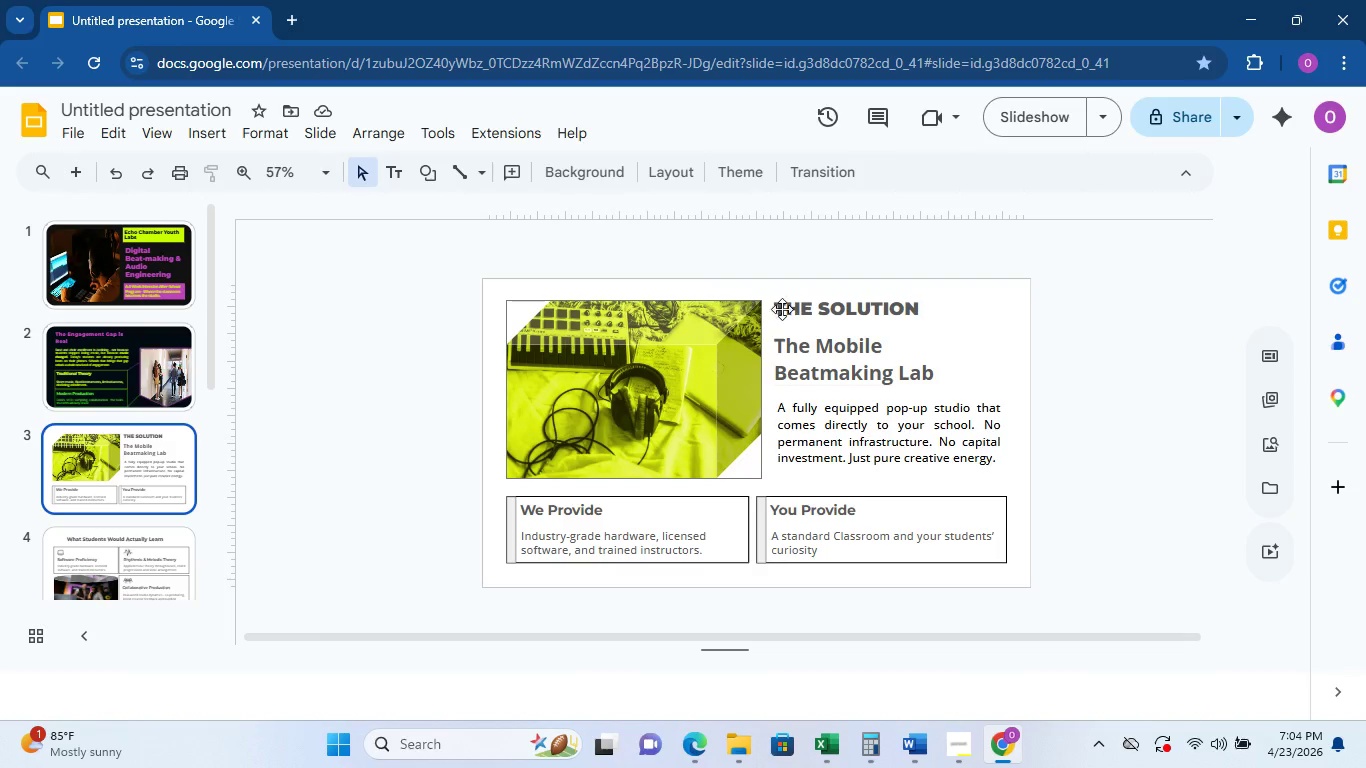 
left_click([814, 297])
 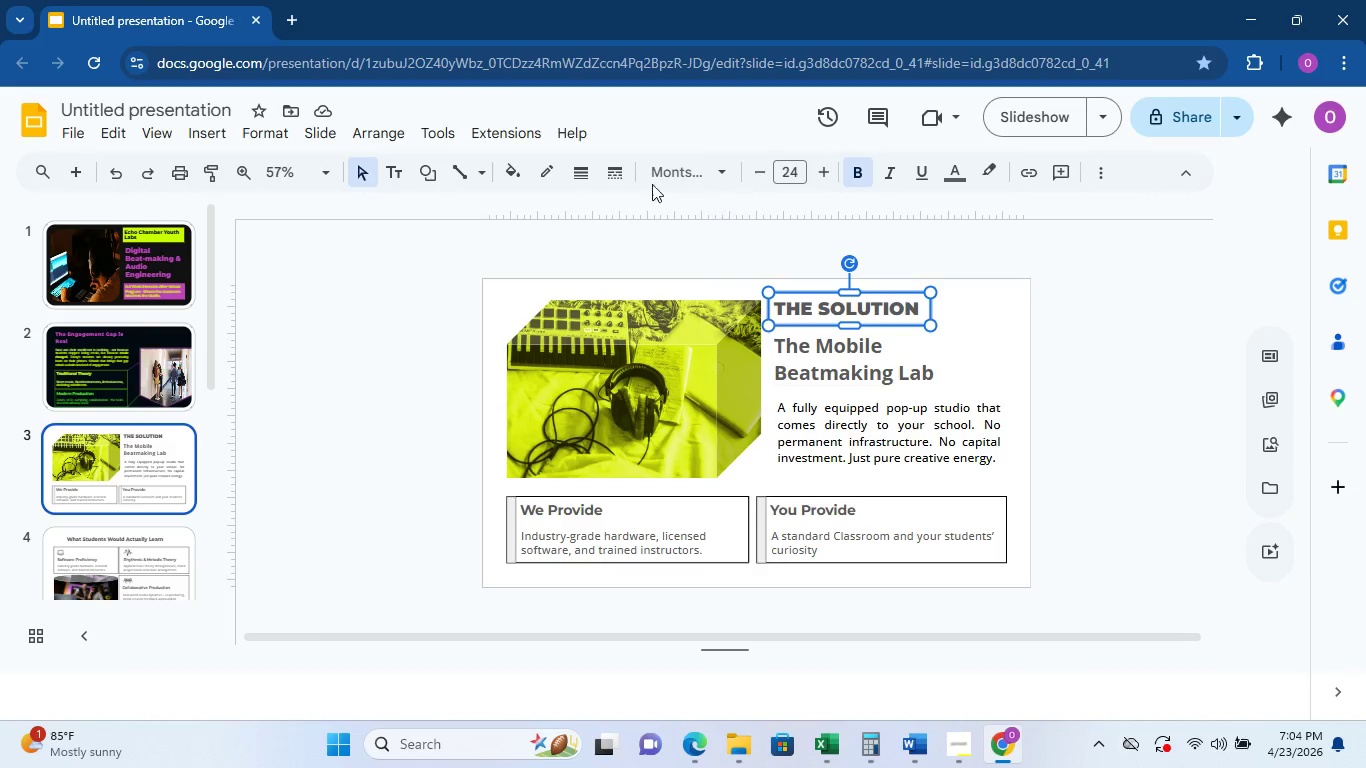 
left_click([505, 176])
 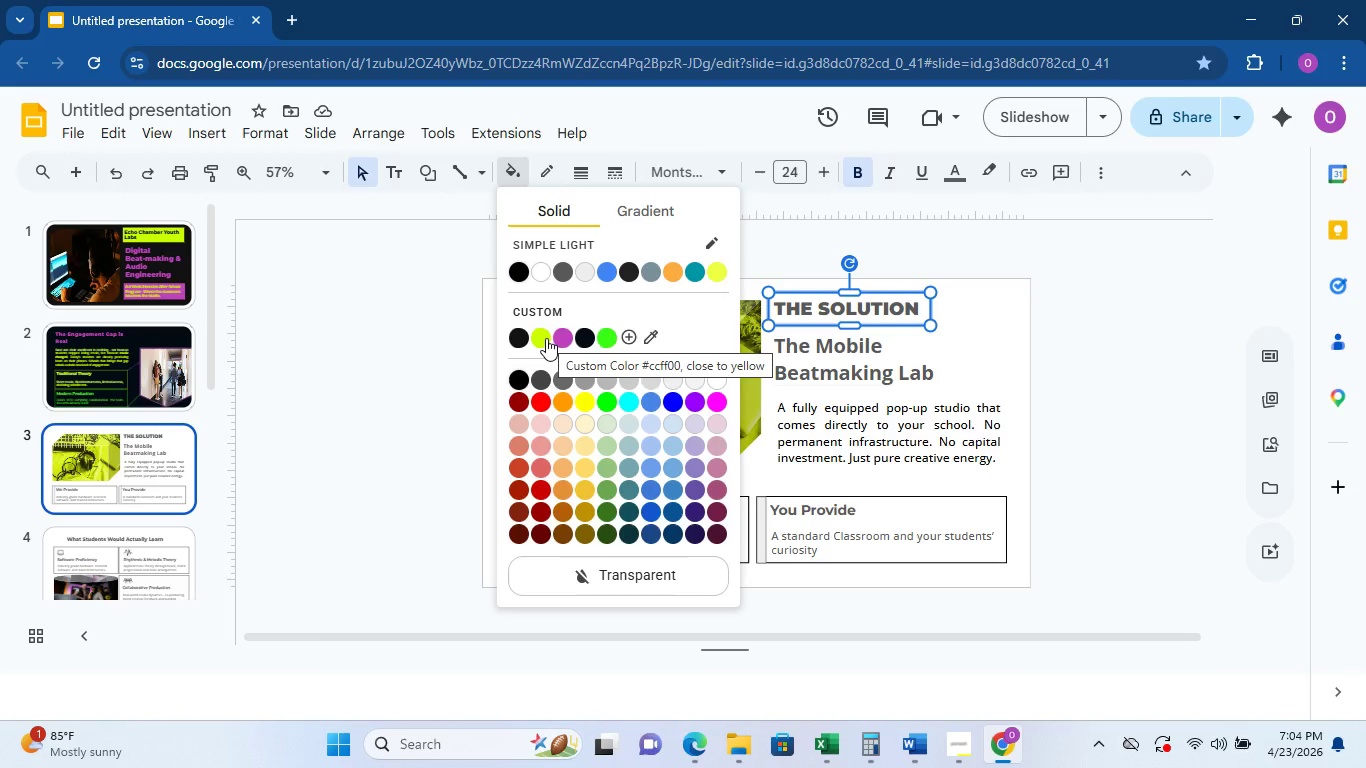 
wait(5.67)
 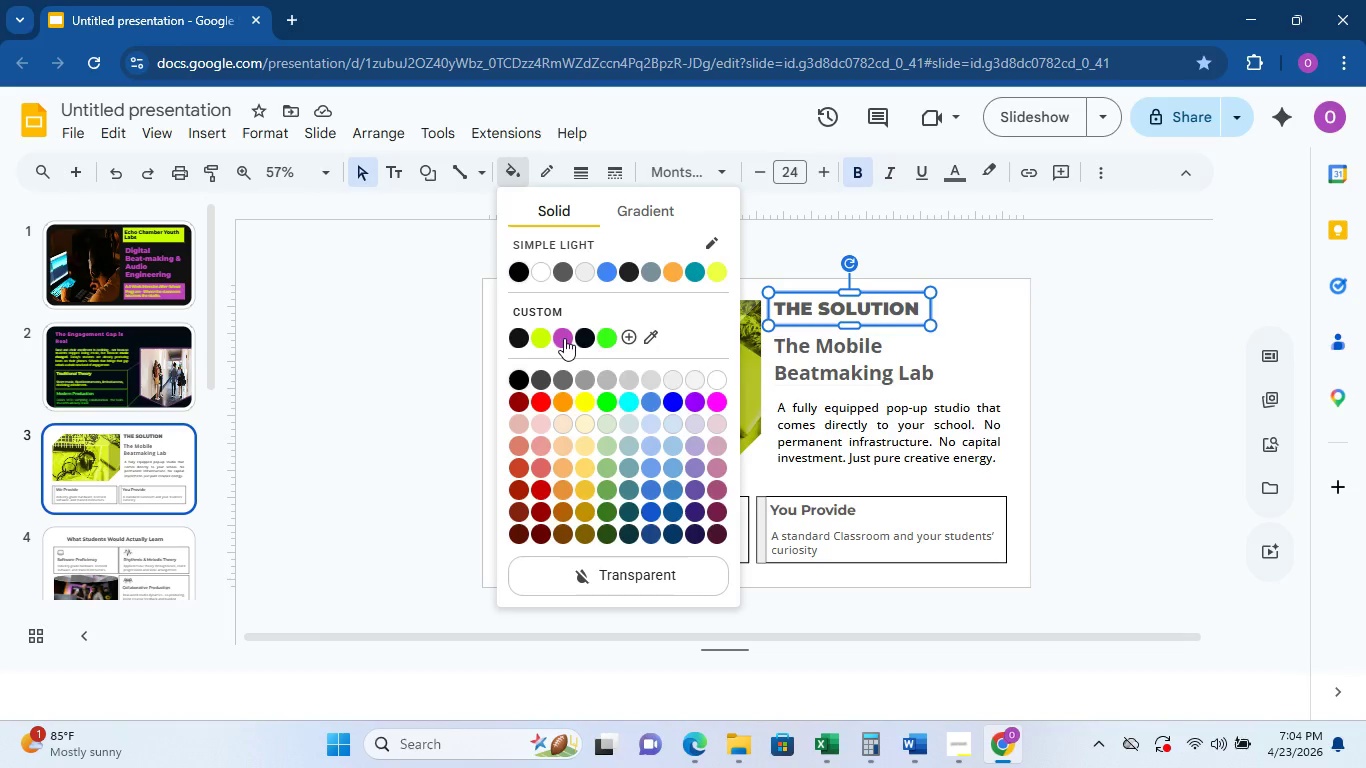 
left_click([546, 338])
 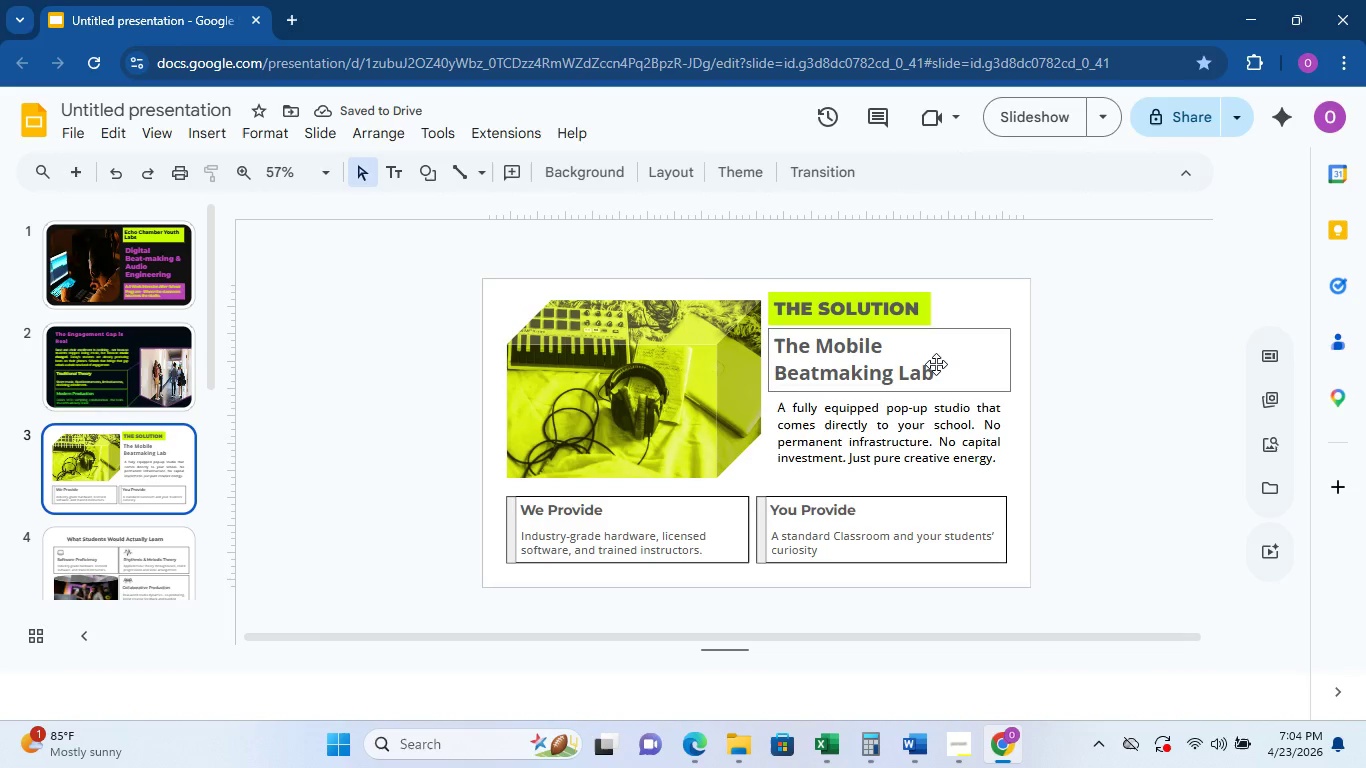 
wait(5.19)
 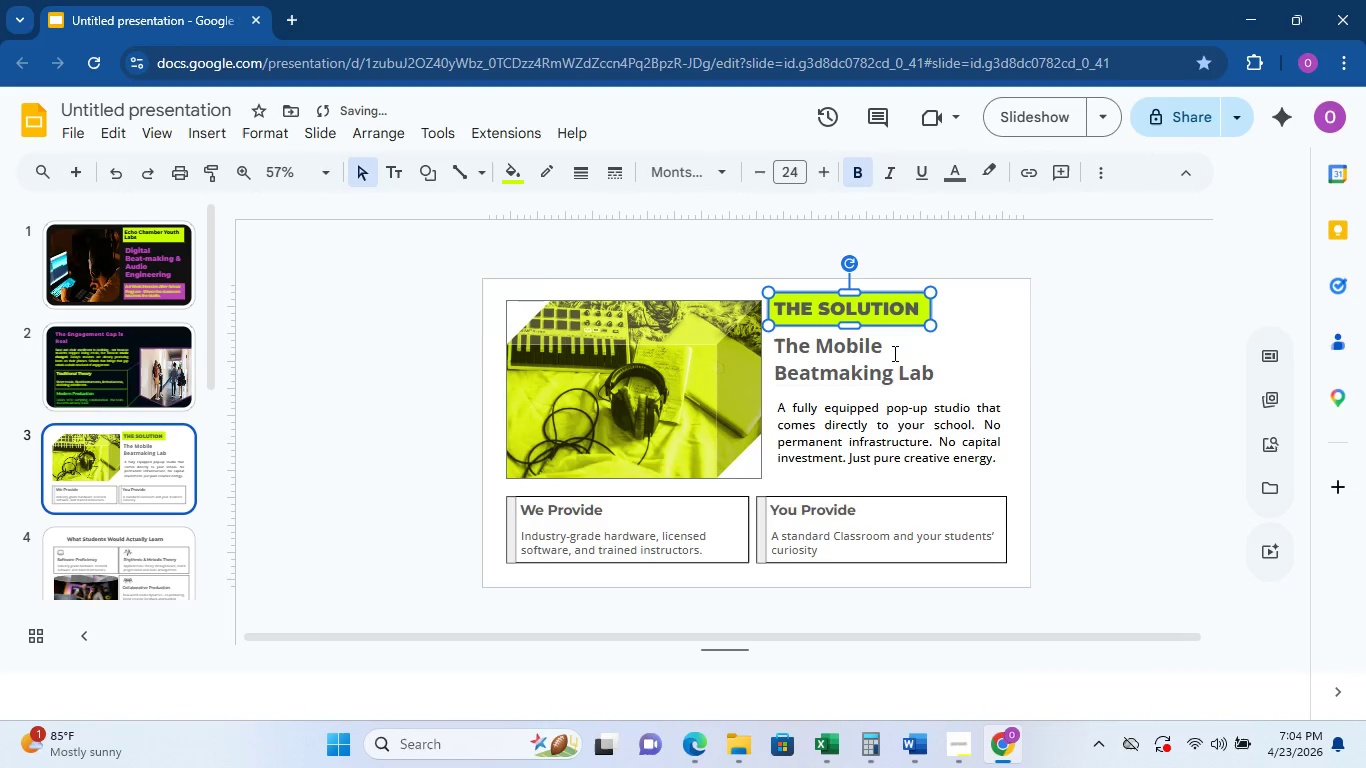 
left_click([941, 358])
 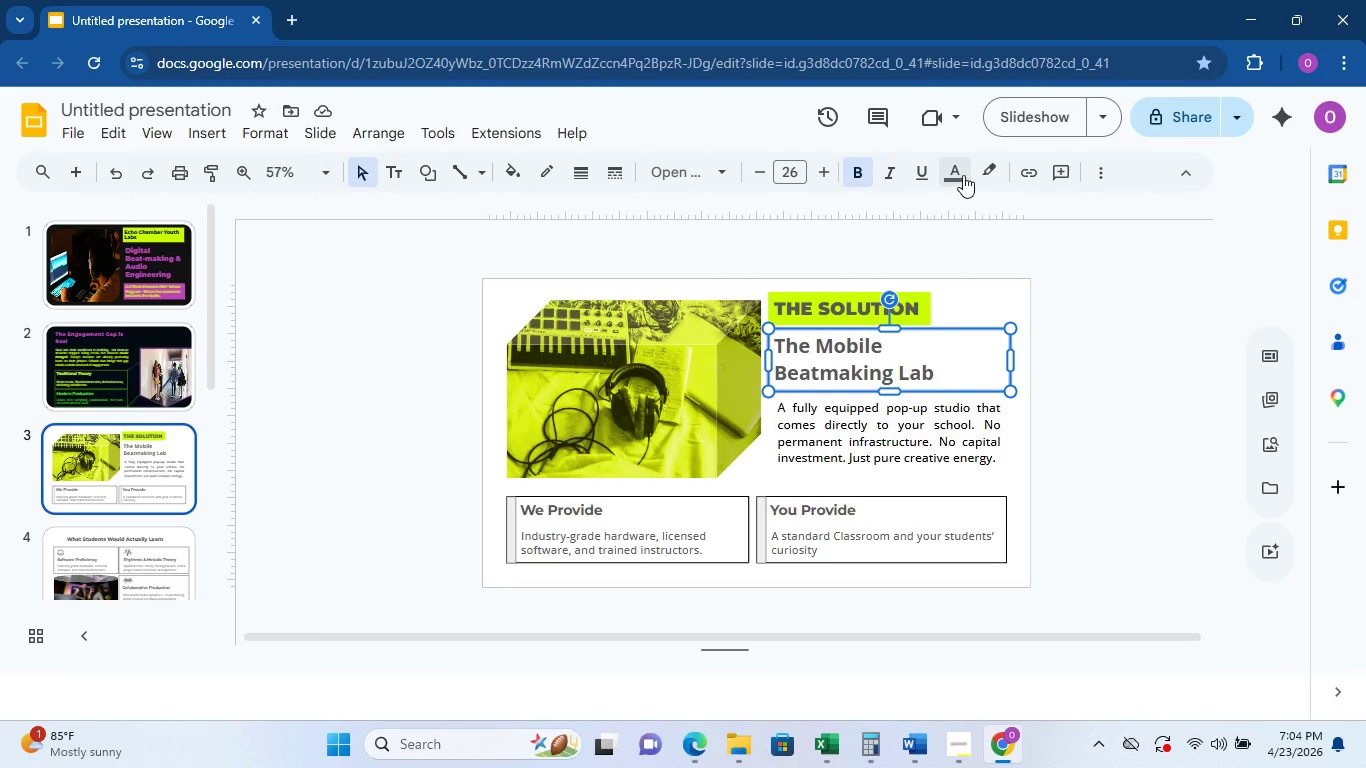 
left_click([832, 374])
 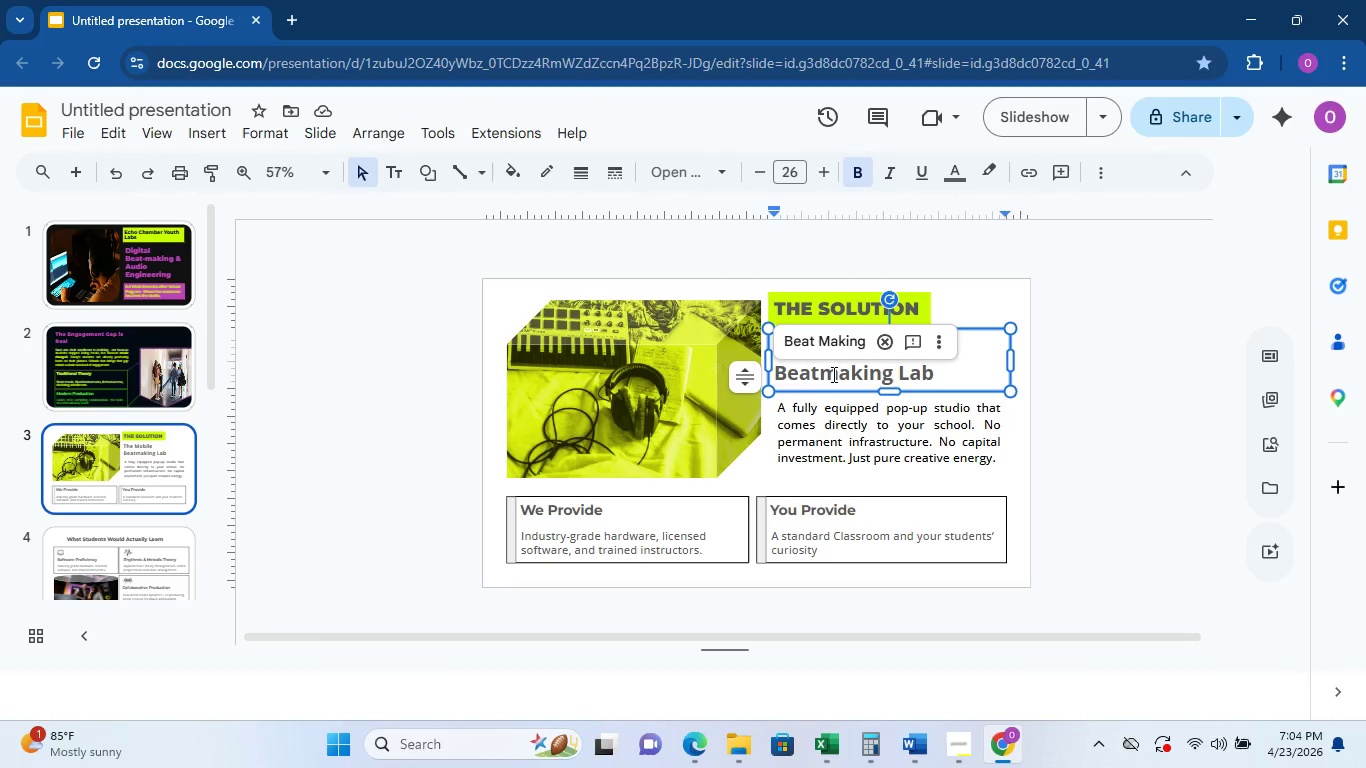 
key(Control+A)
 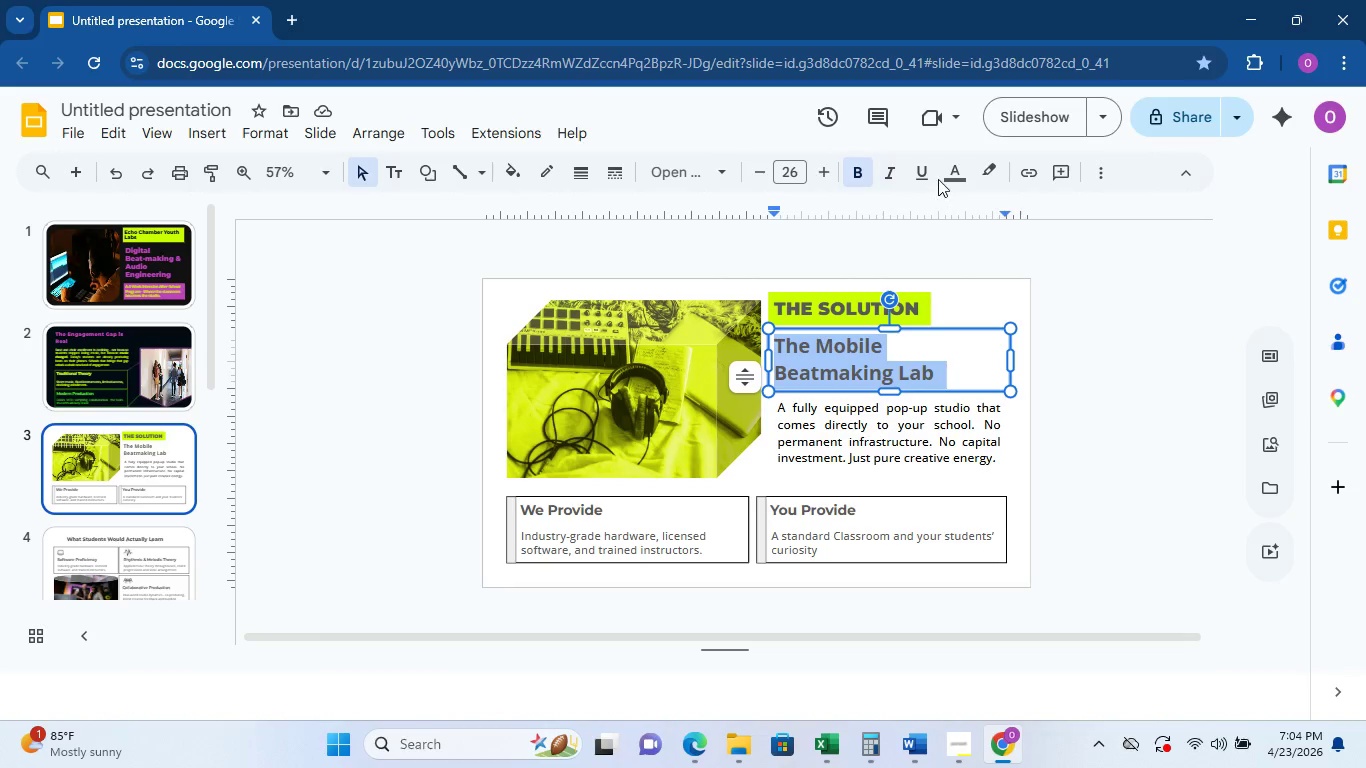 
left_click([955, 167])
 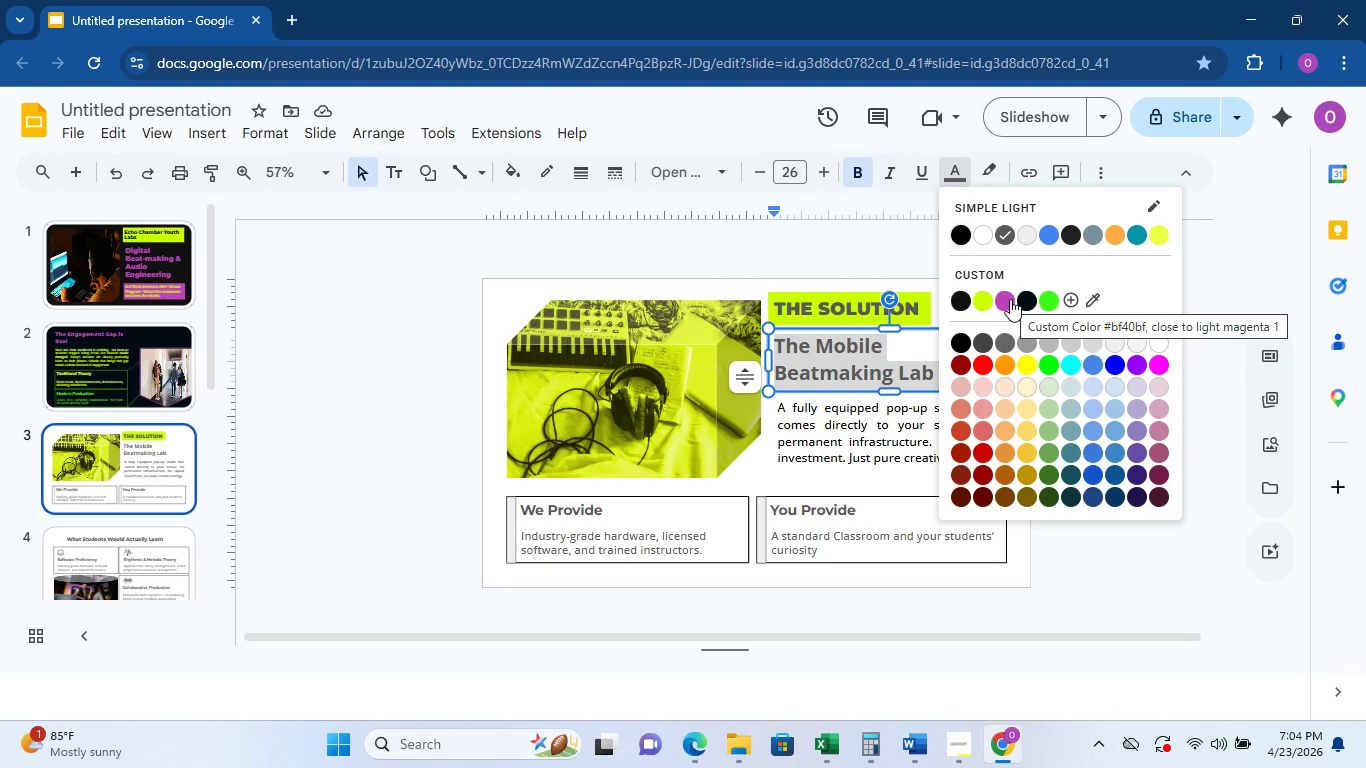 
left_click([1010, 299])
 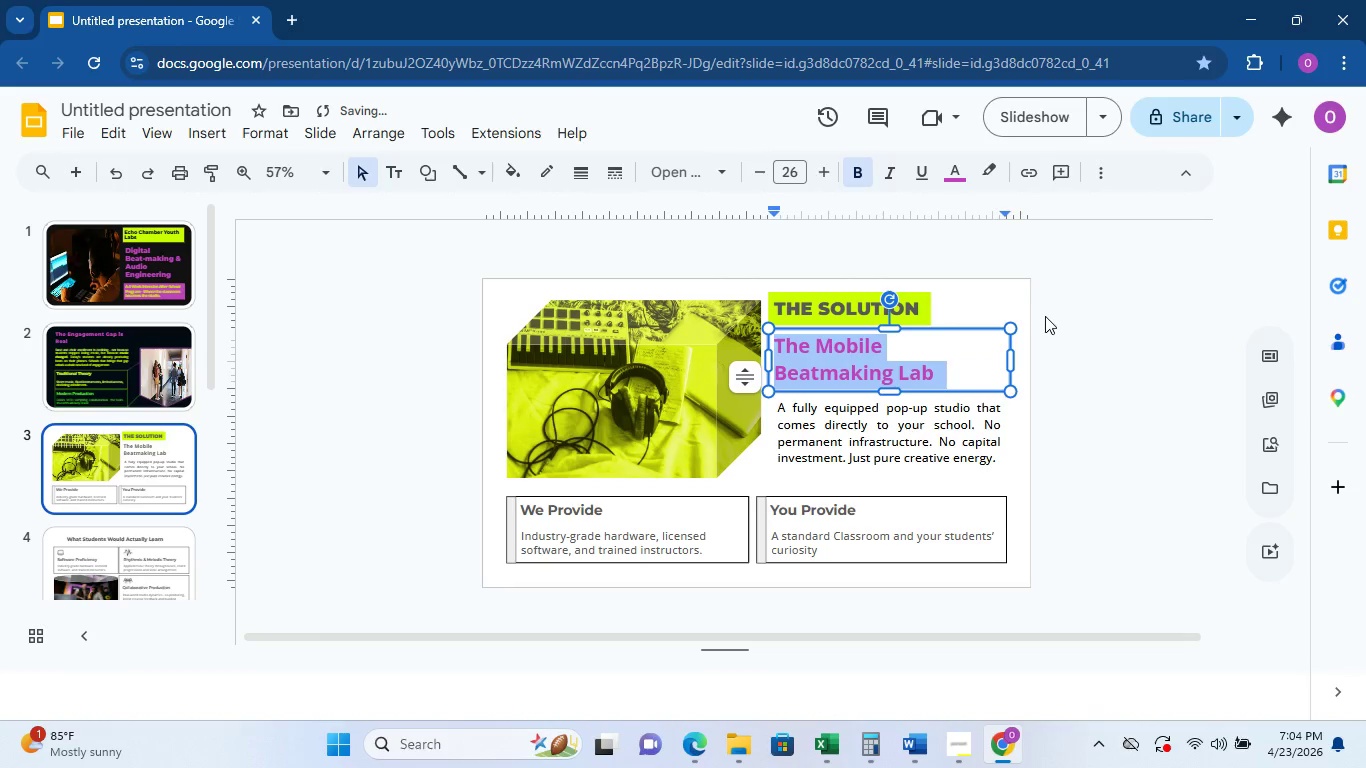 
left_click([1045, 316])
 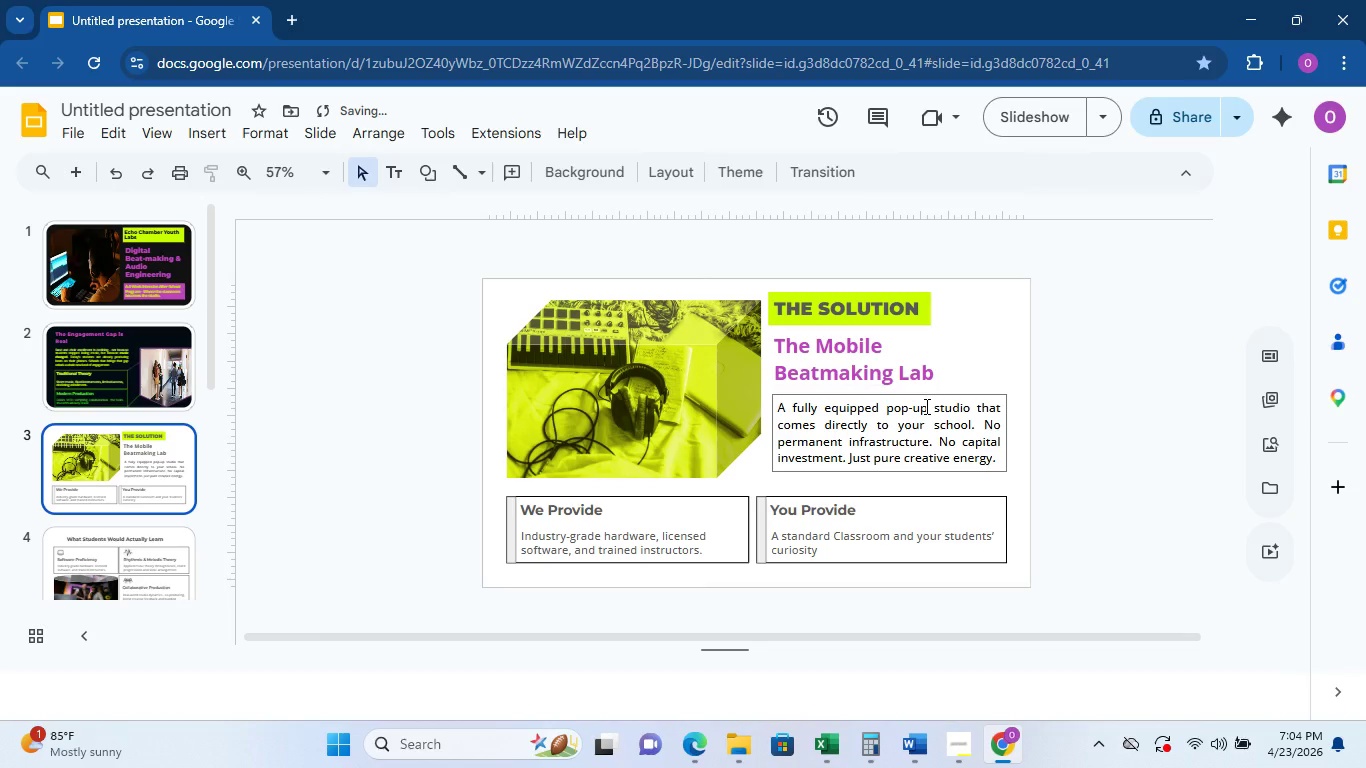 
double_click([925, 406])
 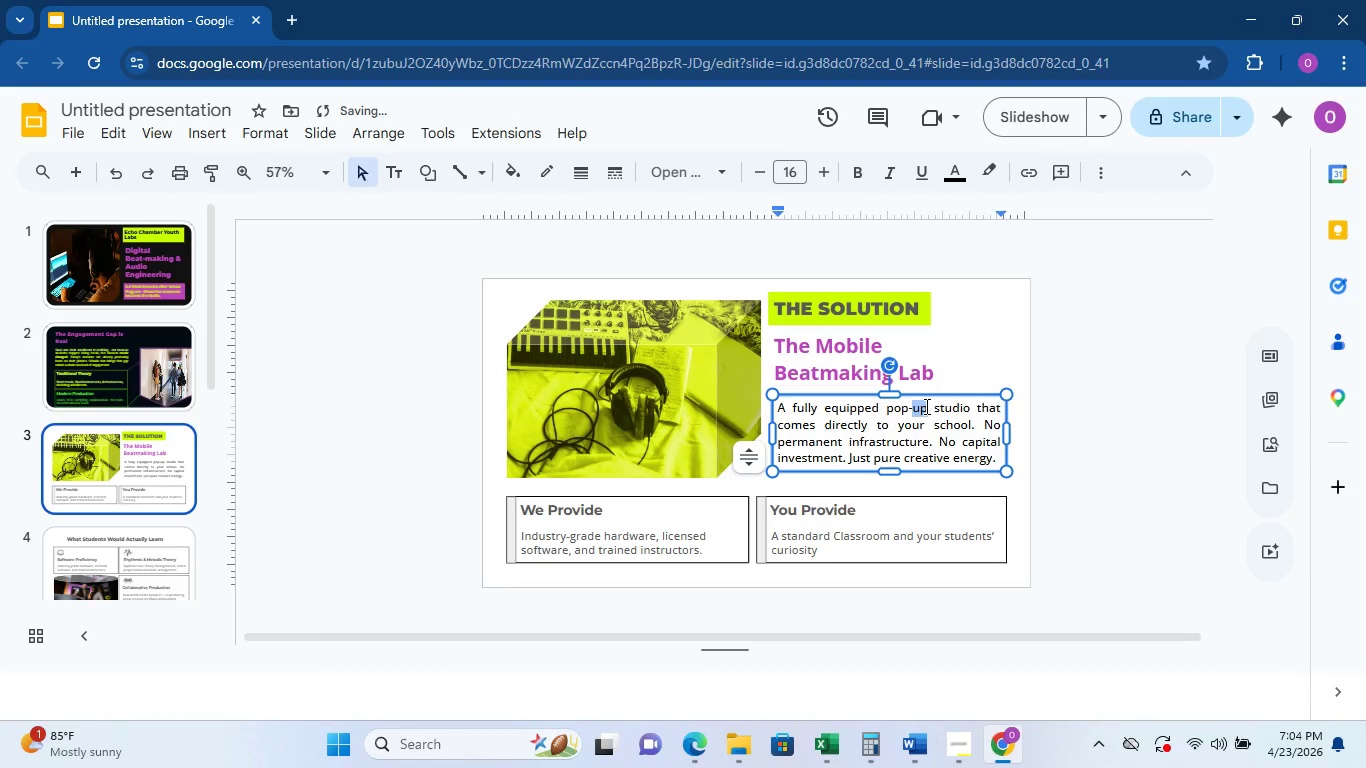 
key(Control+A)
 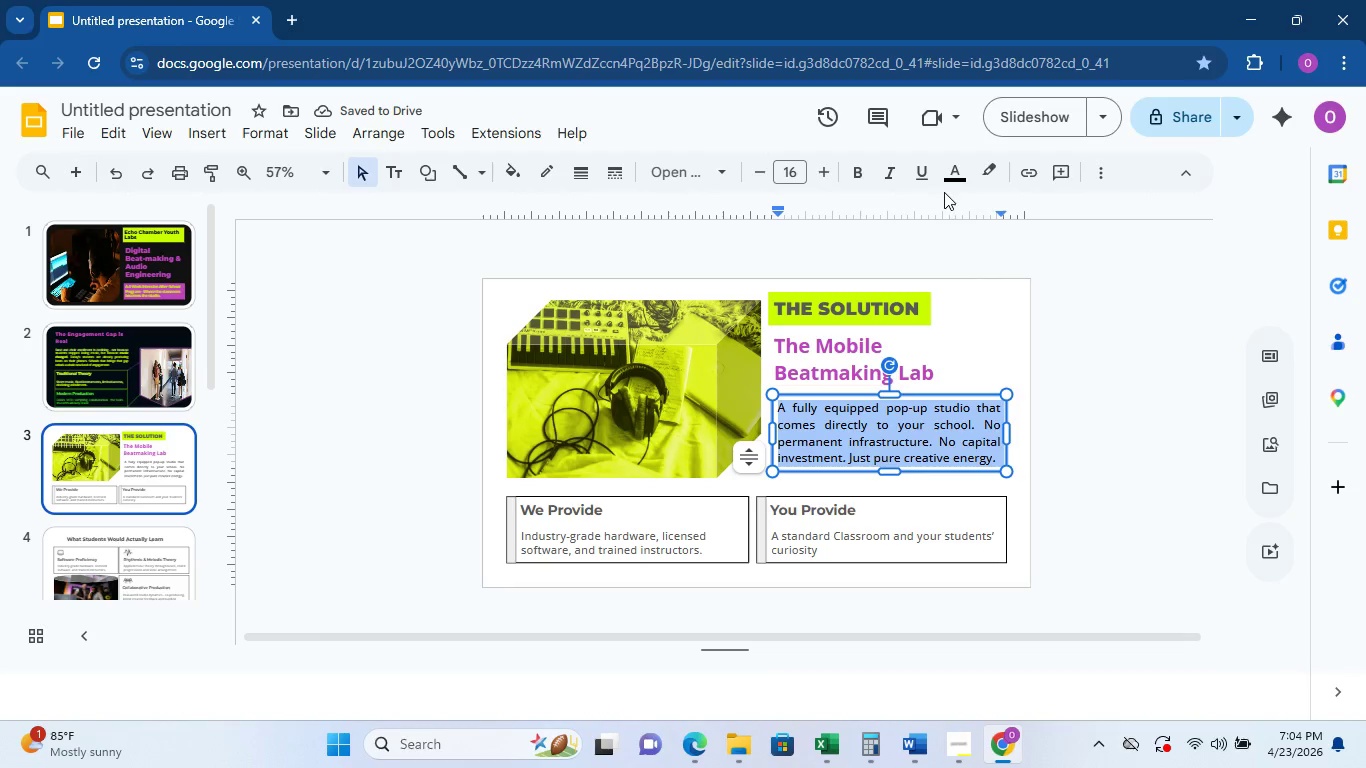 
mouse_move([902, 177])
 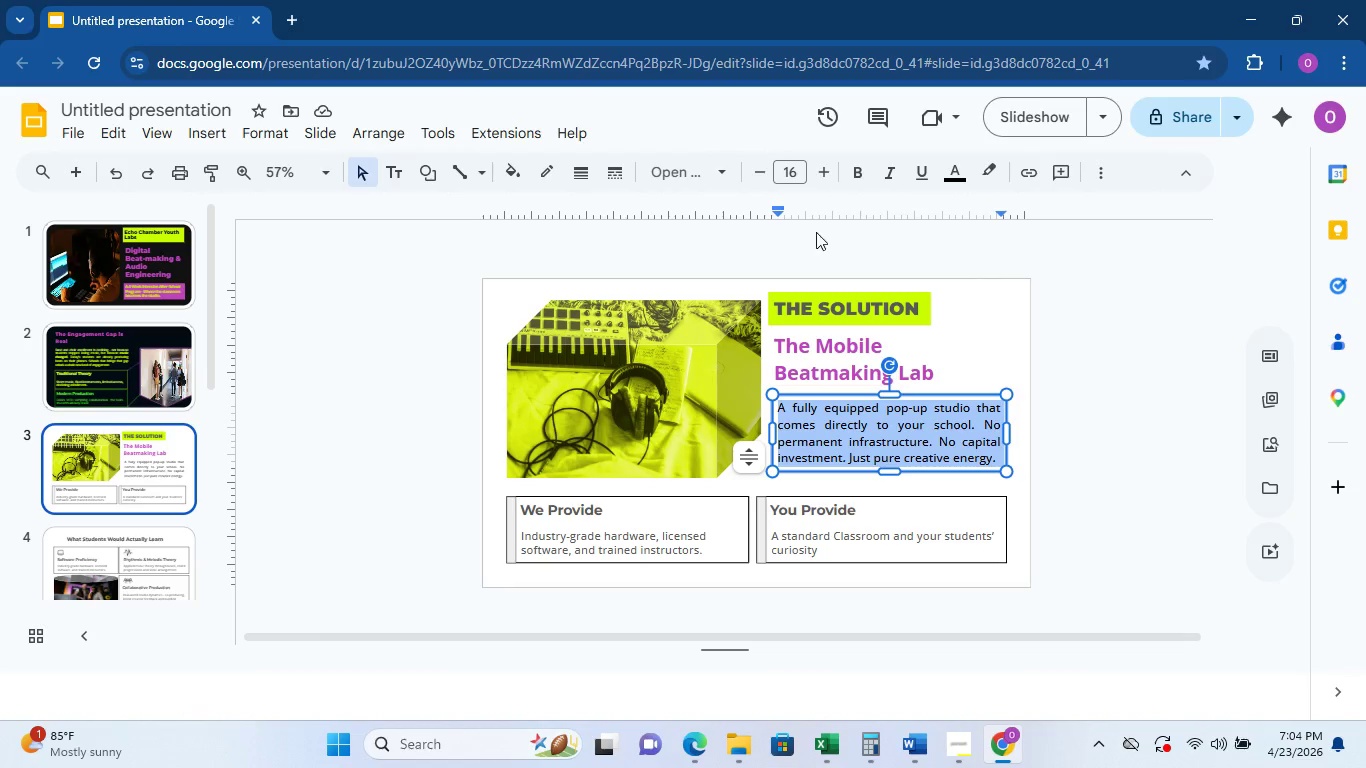 
left_click([698, 174])
 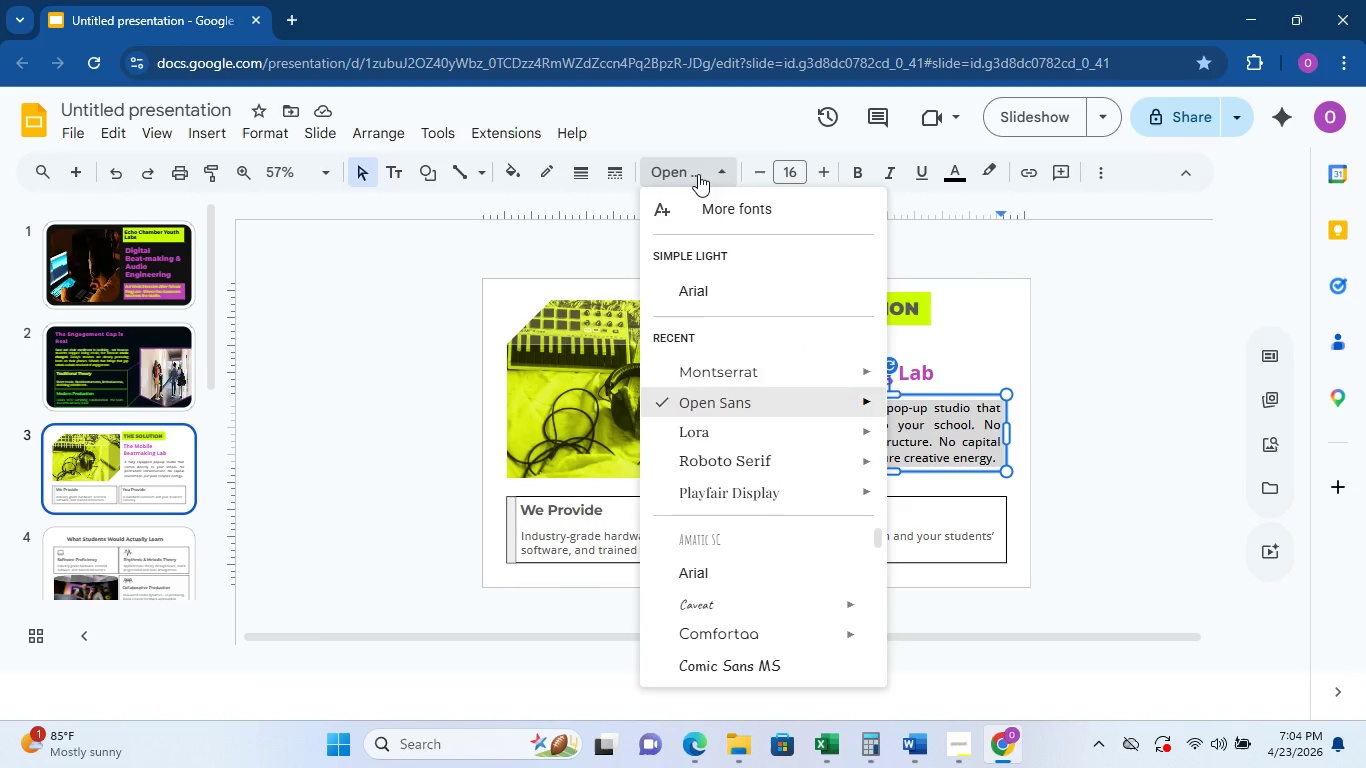 
left_click([698, 174])
 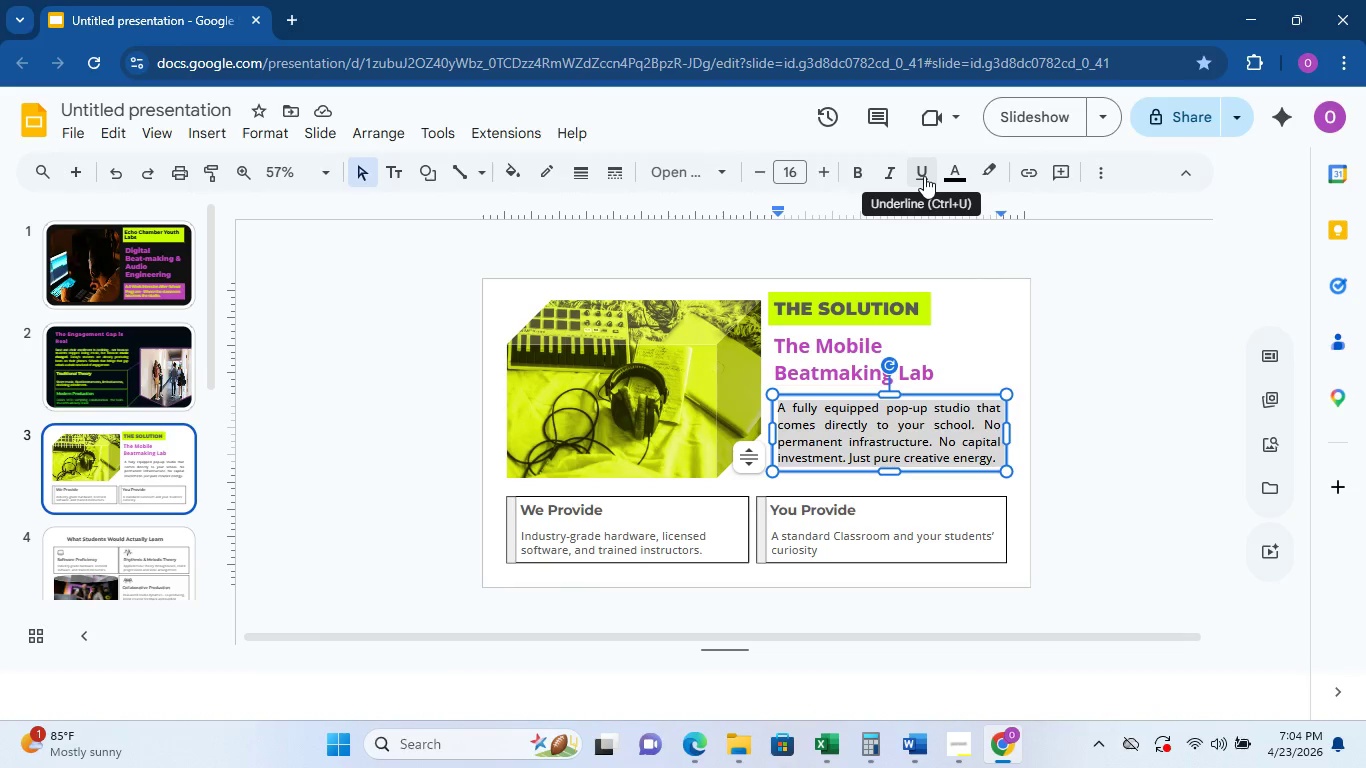 
left_click([946, 172])
 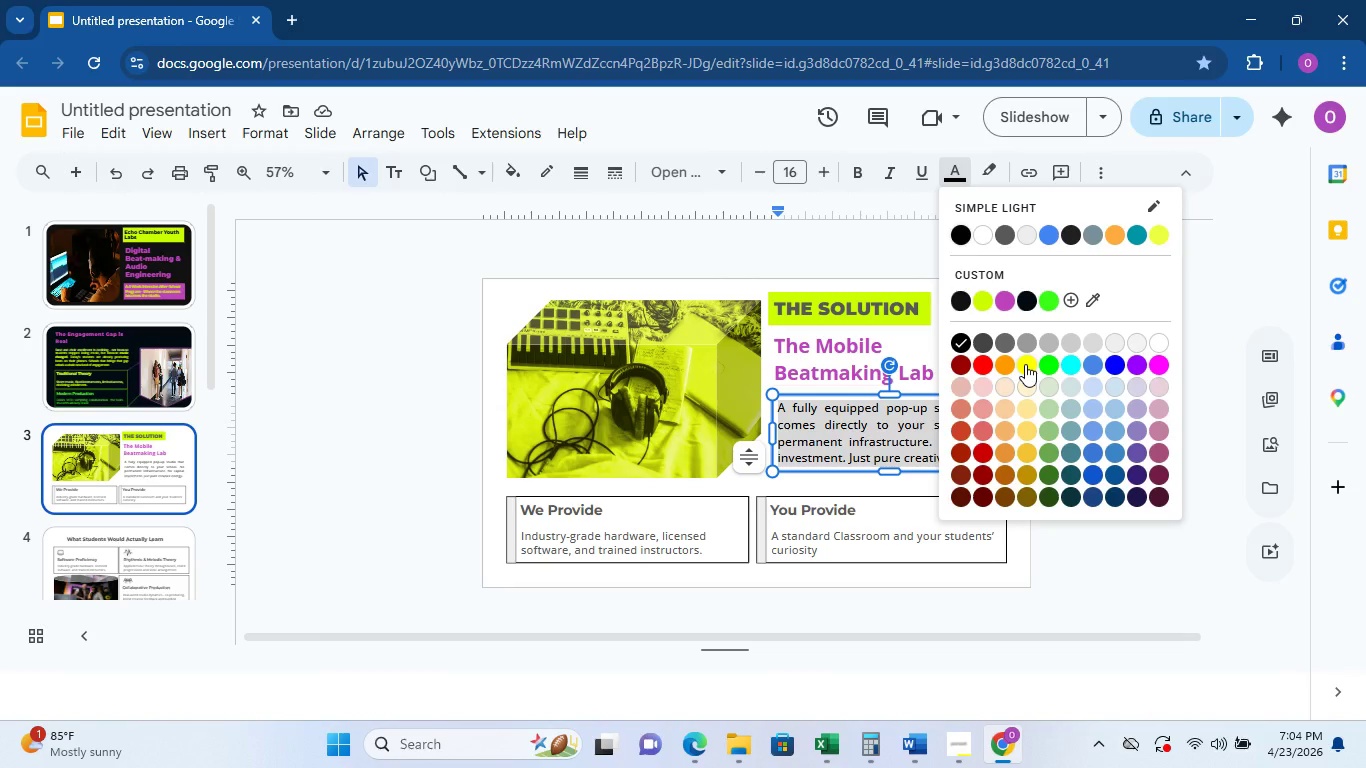 
left_click([982, 304])
 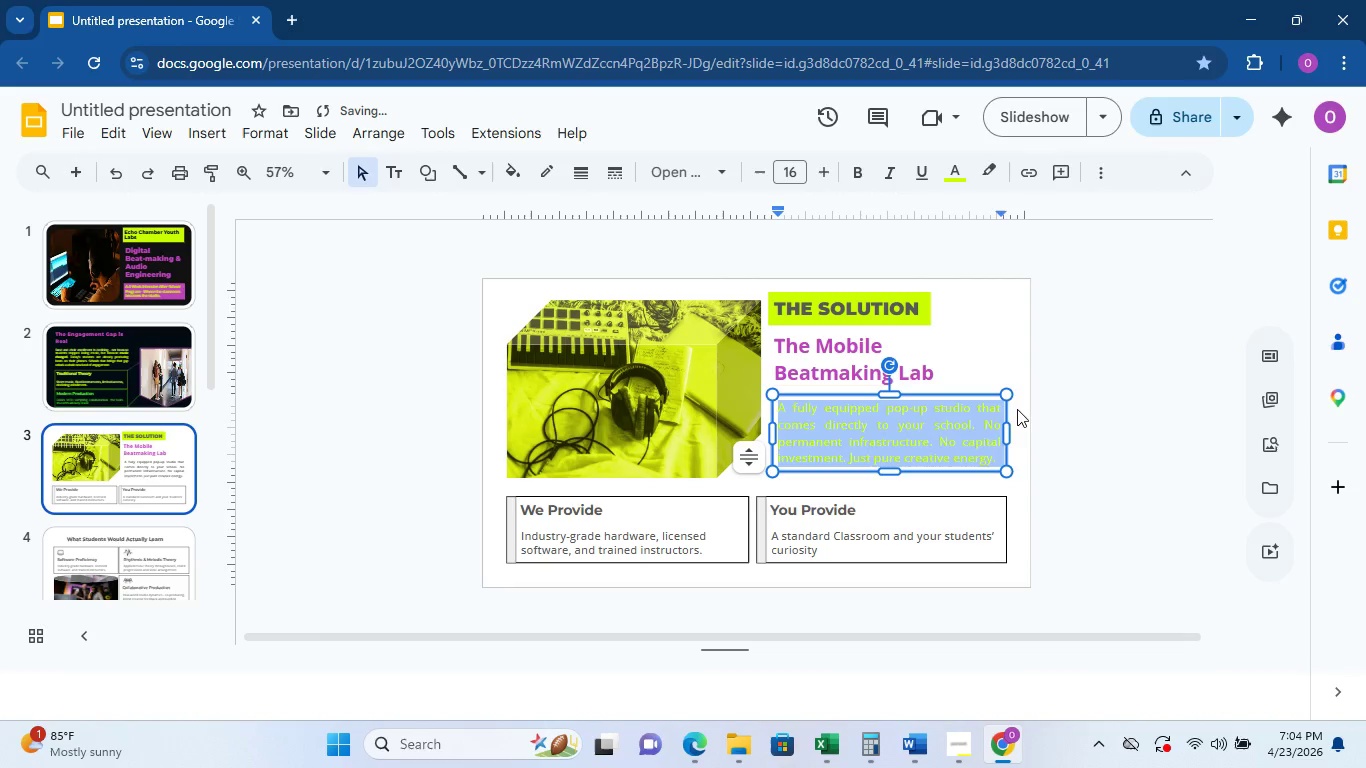 
left_click([1086, 416])
 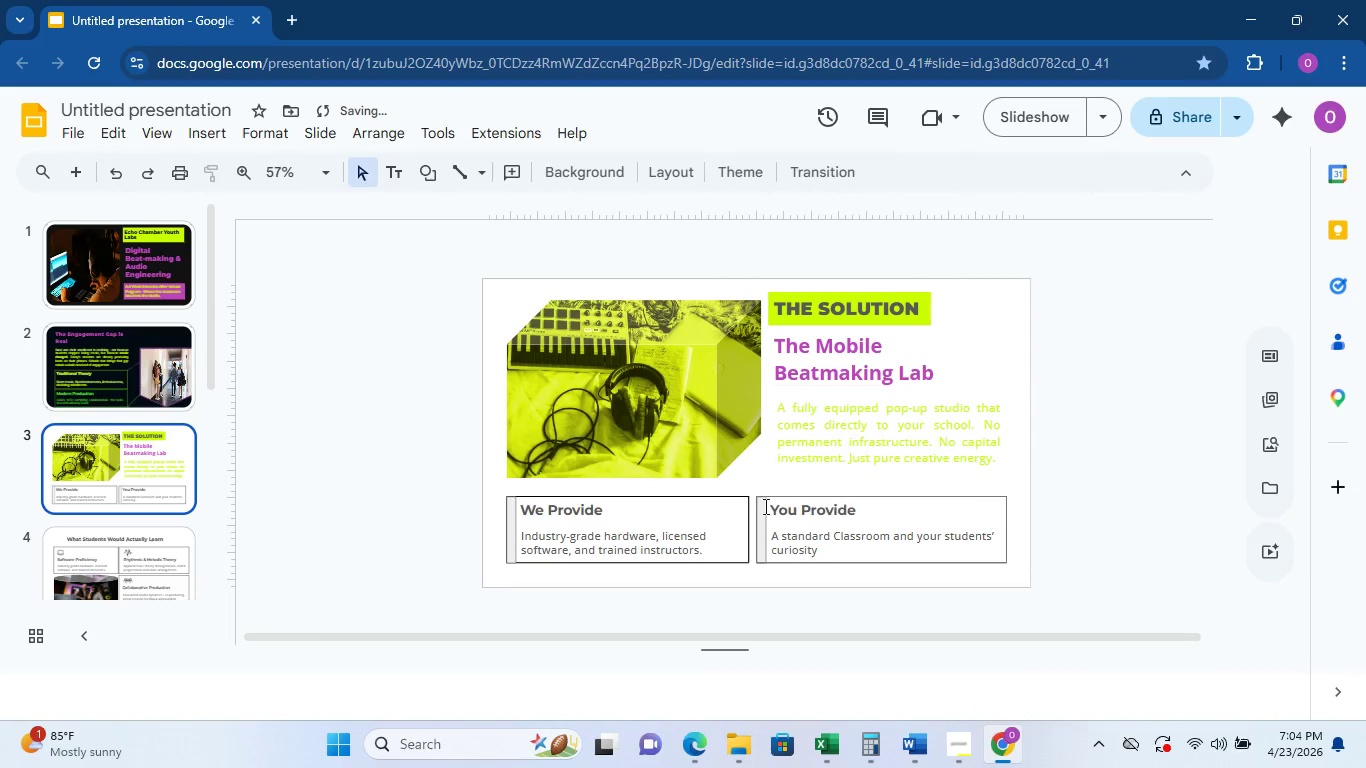 
left_click([610, 506])
 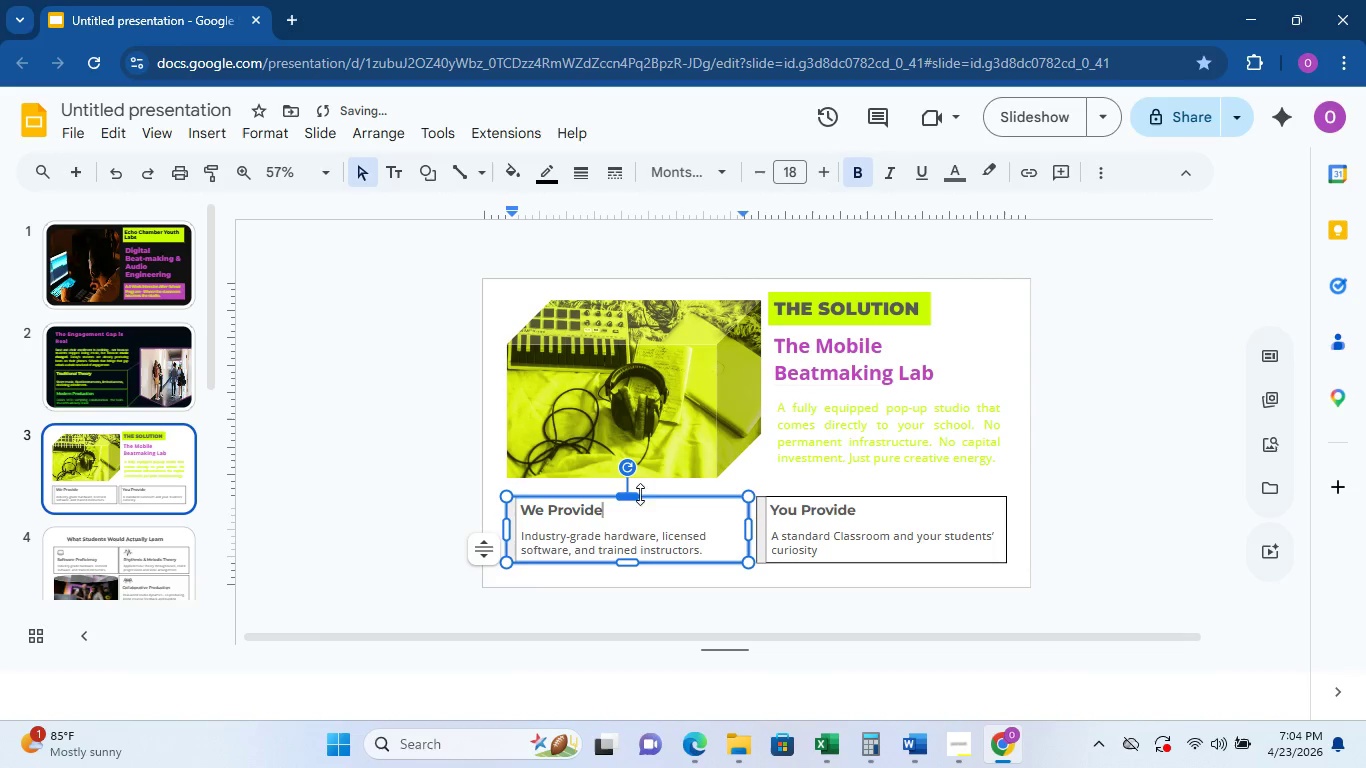 
left_click([648, 493])
 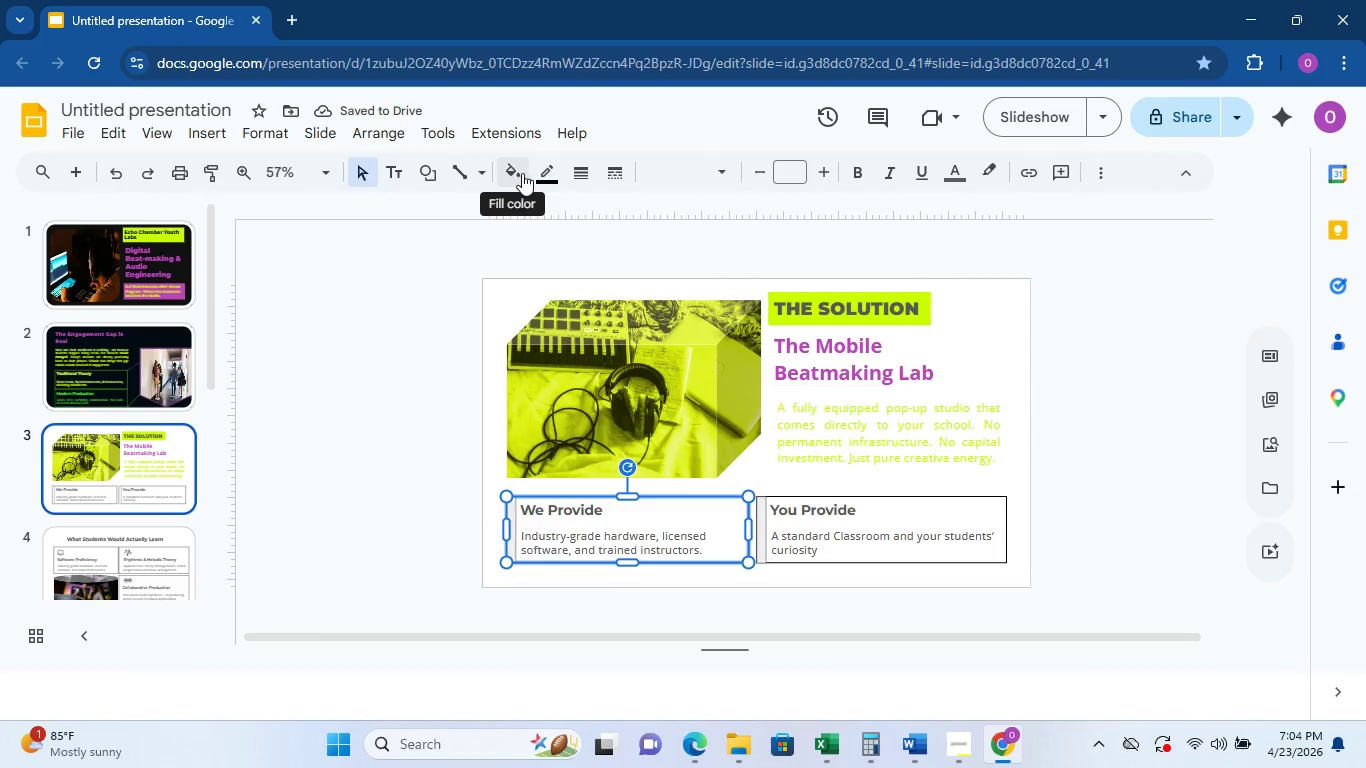 
left_click([947, 177])
 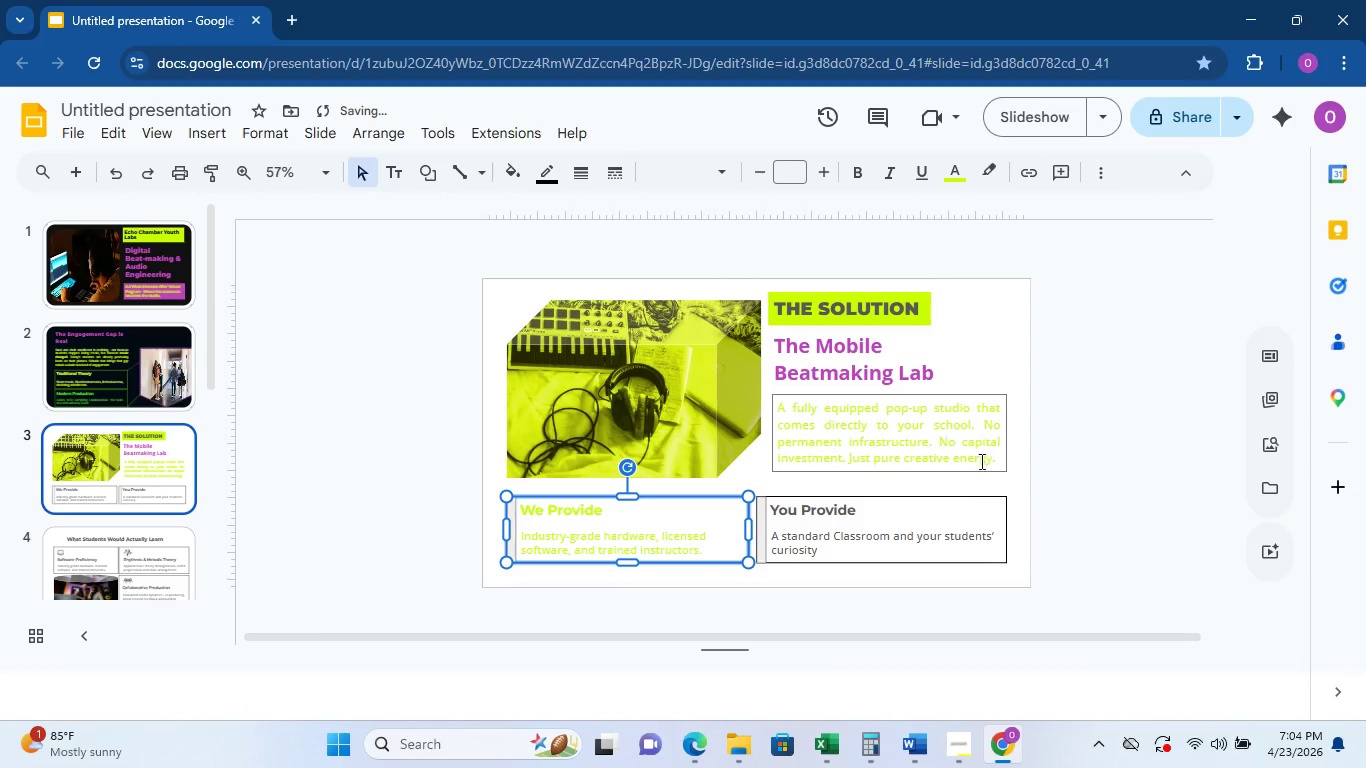 
double_click([966, 494])
 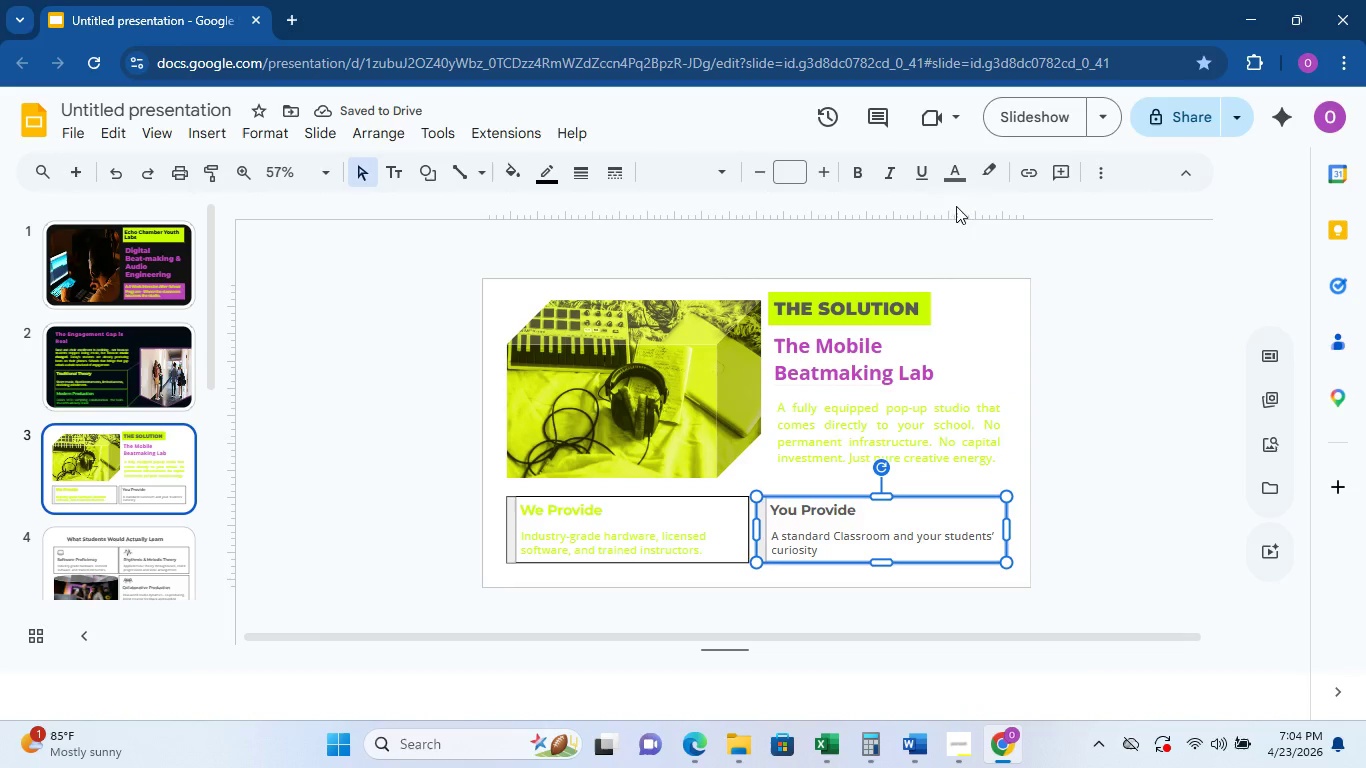 
left_click([950, 181])
 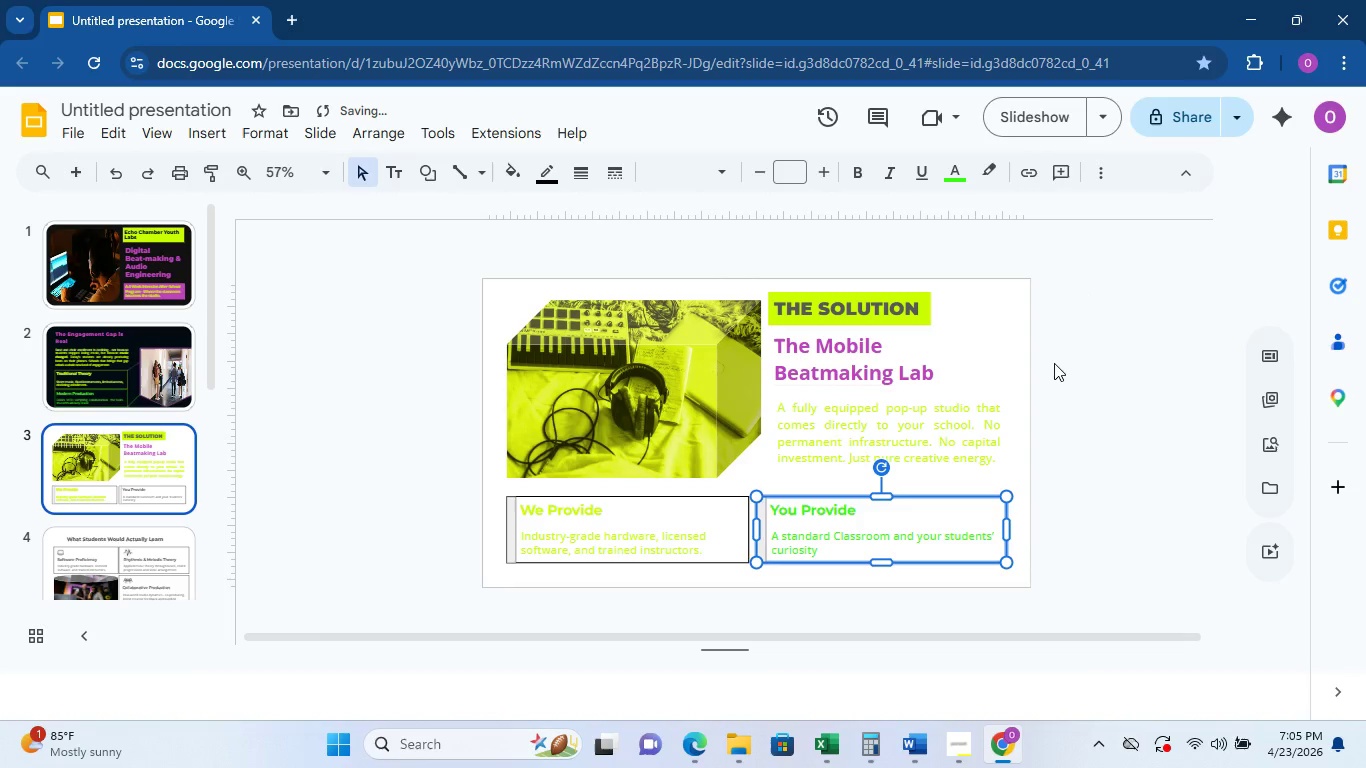 
left_click([1064, 434])
 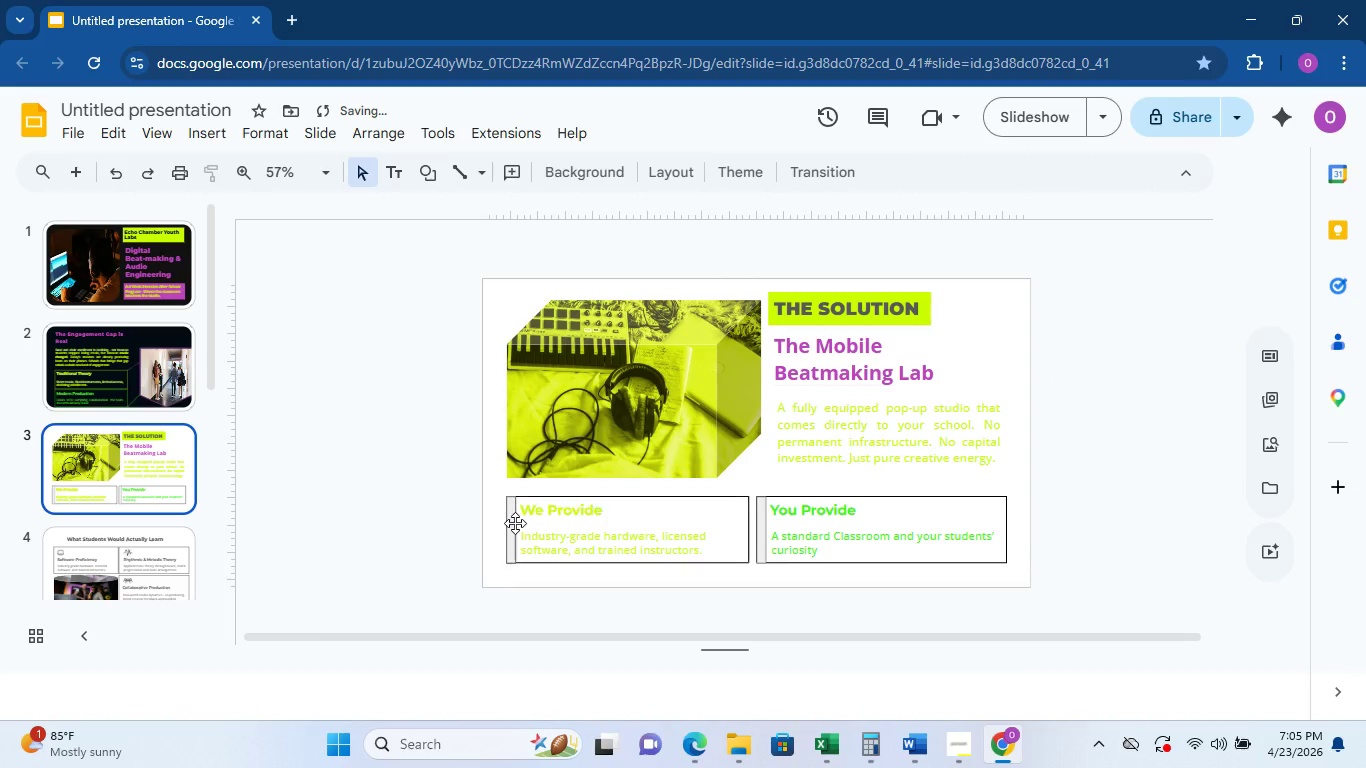 
left_click([513, 522])
 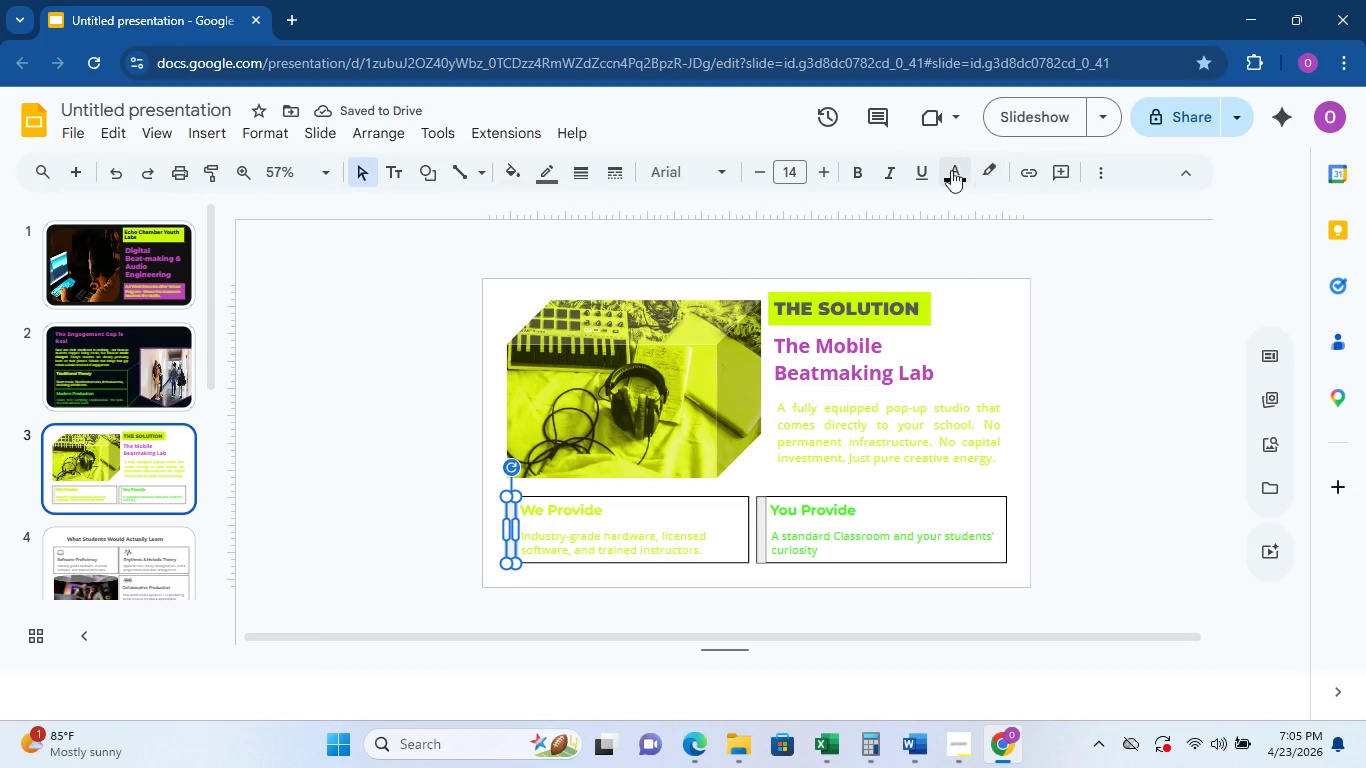 
left_click([949, 172])
 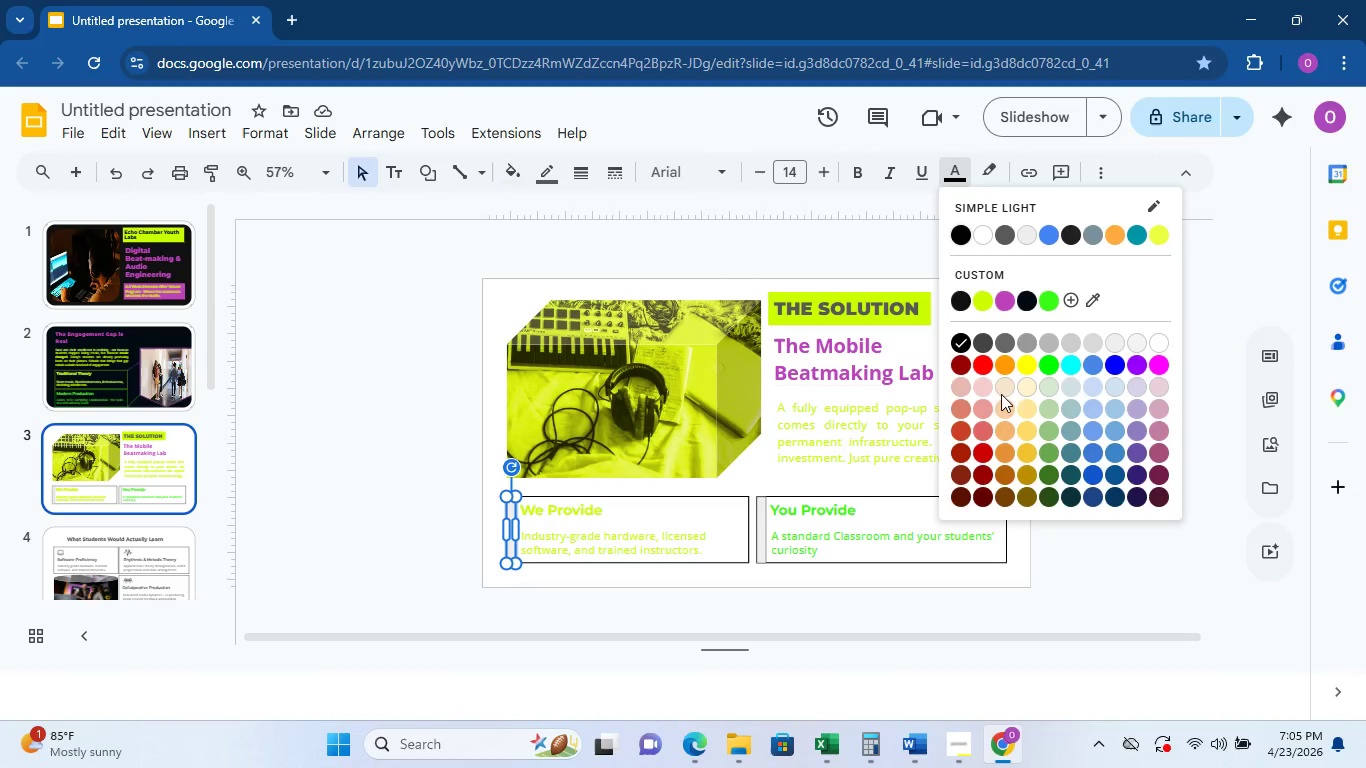 
left_click([987, 302])
 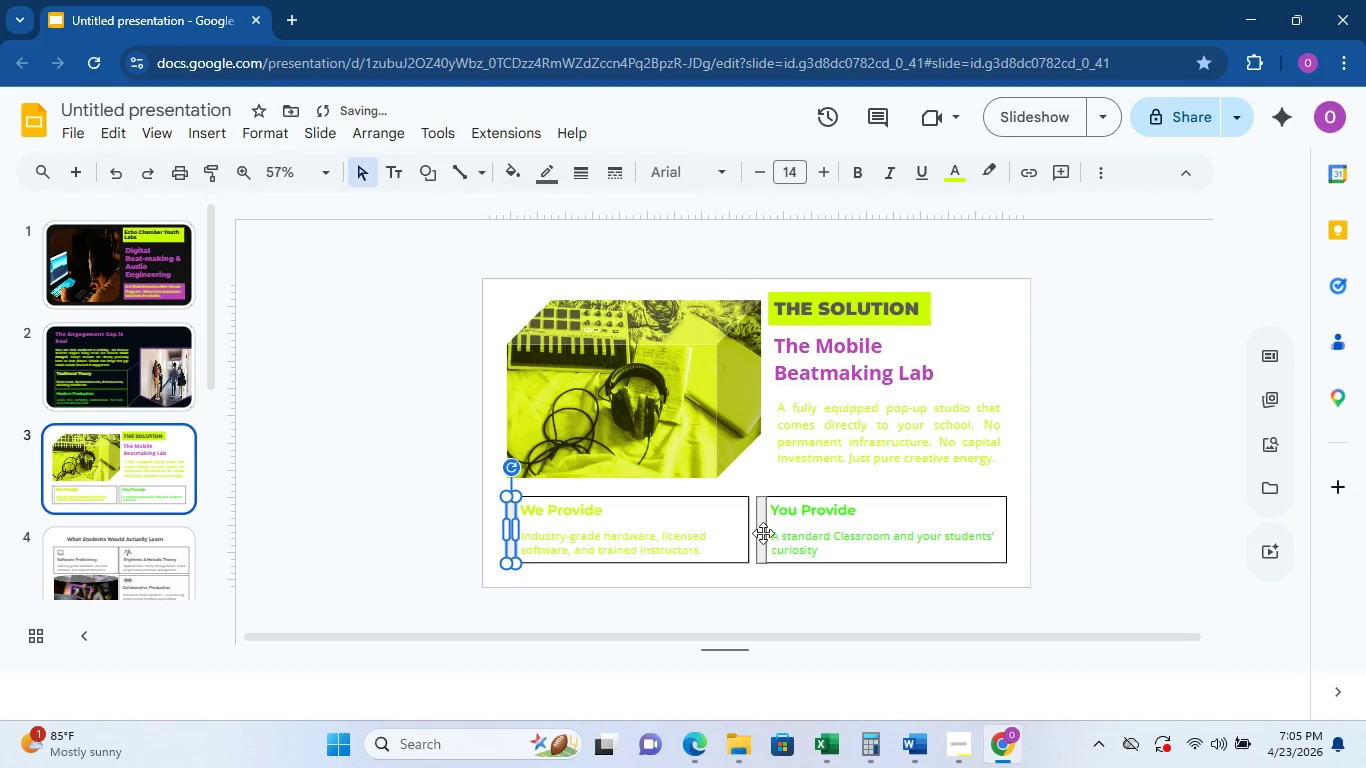 
left_click([763, 533])
 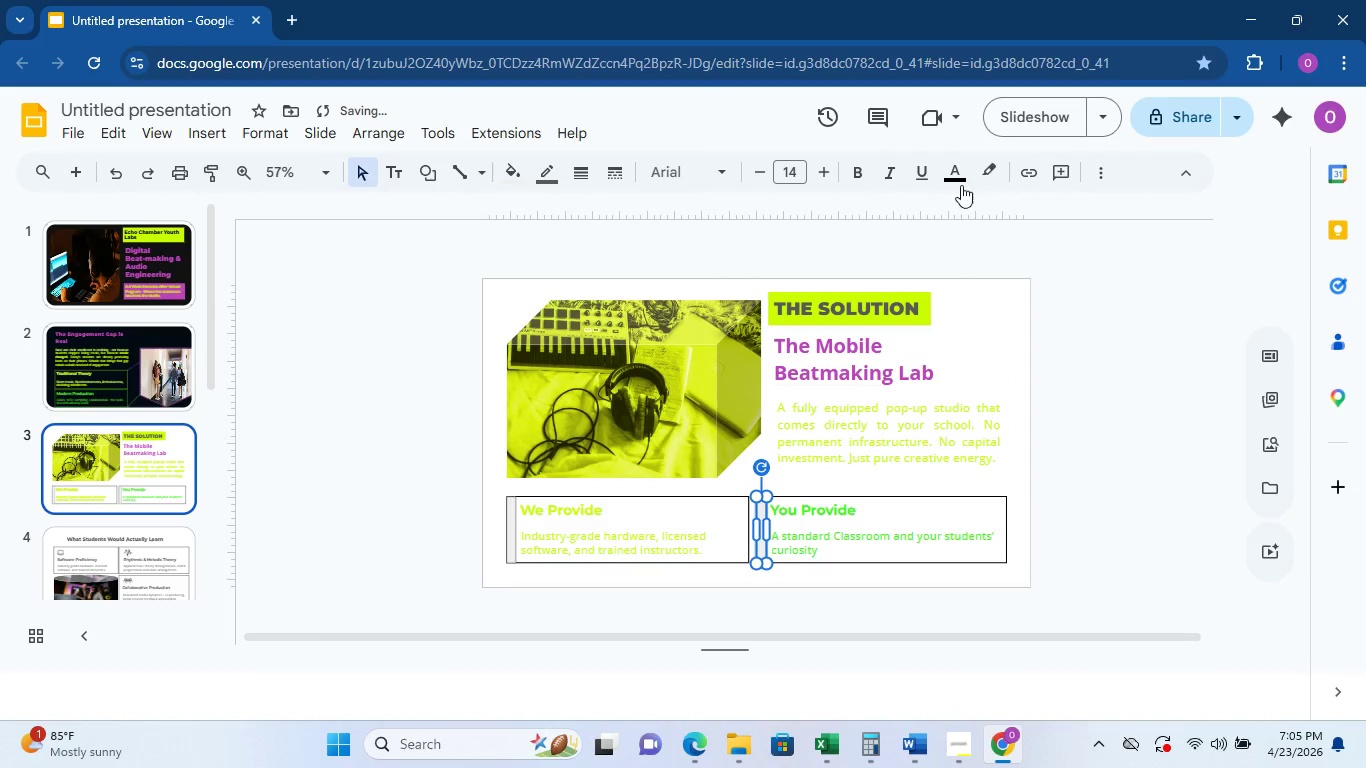 
left_click([962, 181])
 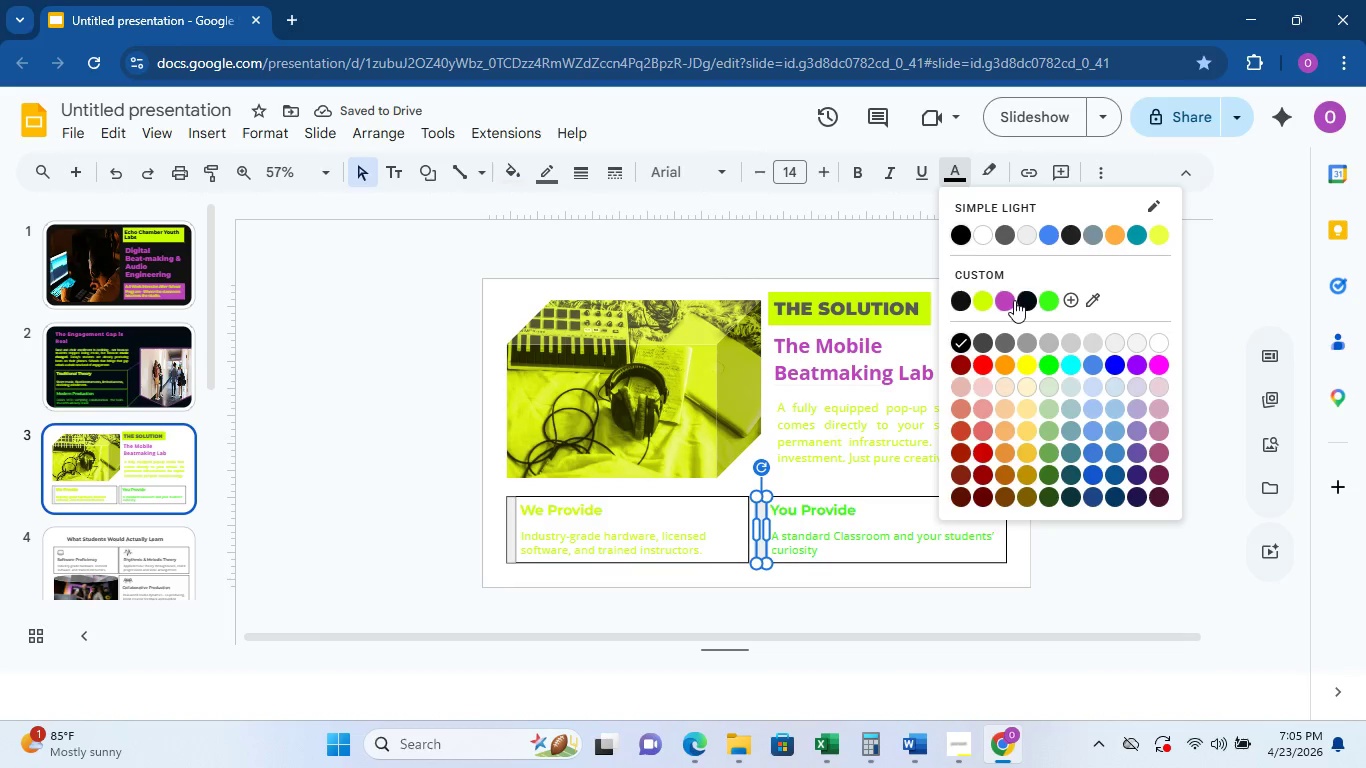 
left_click([1043, 302])
 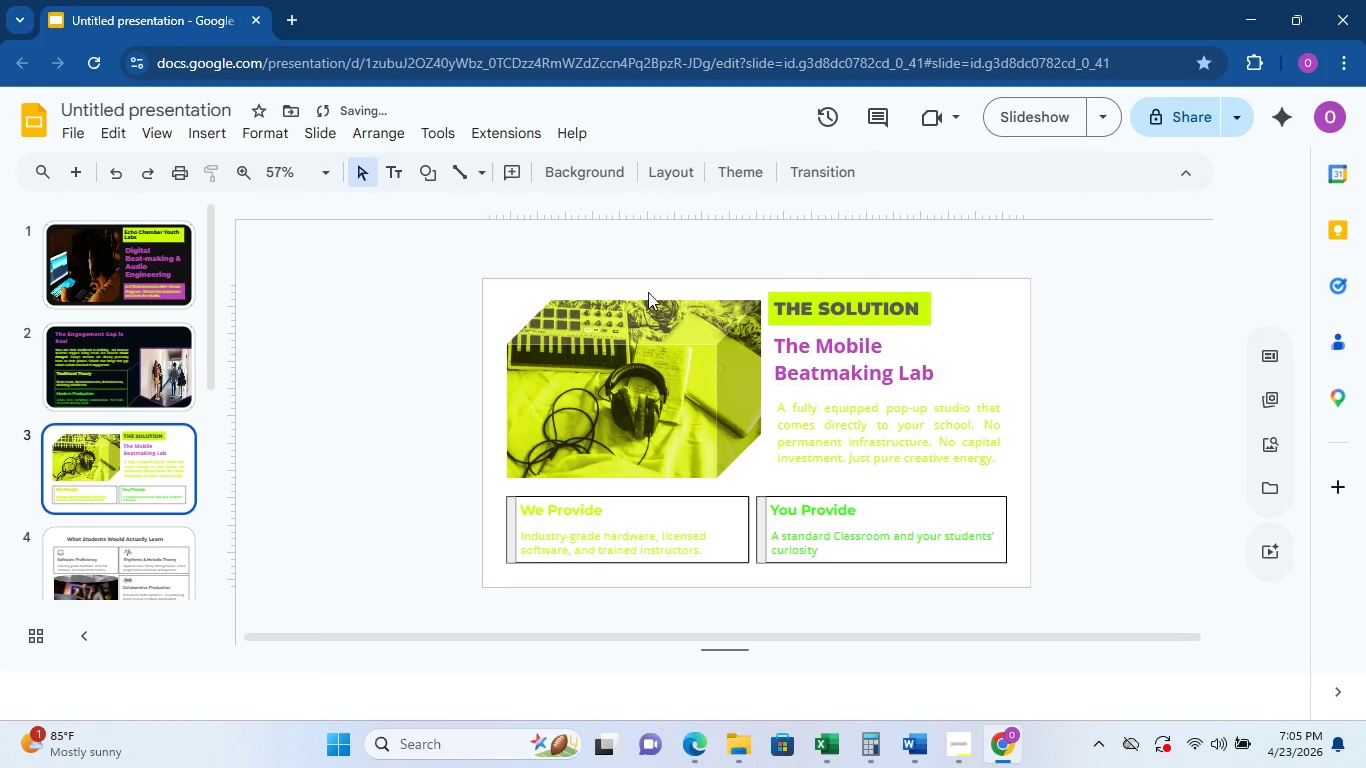 
left_click([511, 280])
 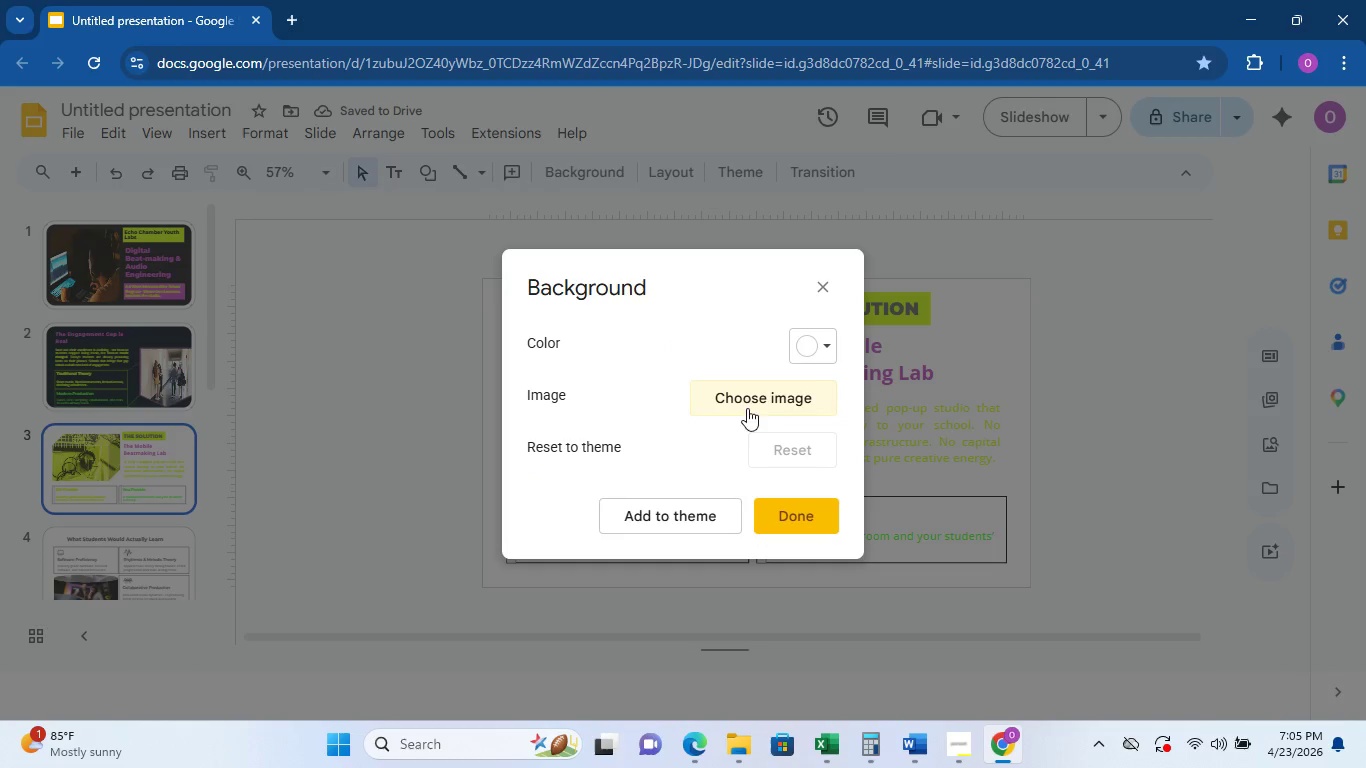 
left_click([808, 356])
 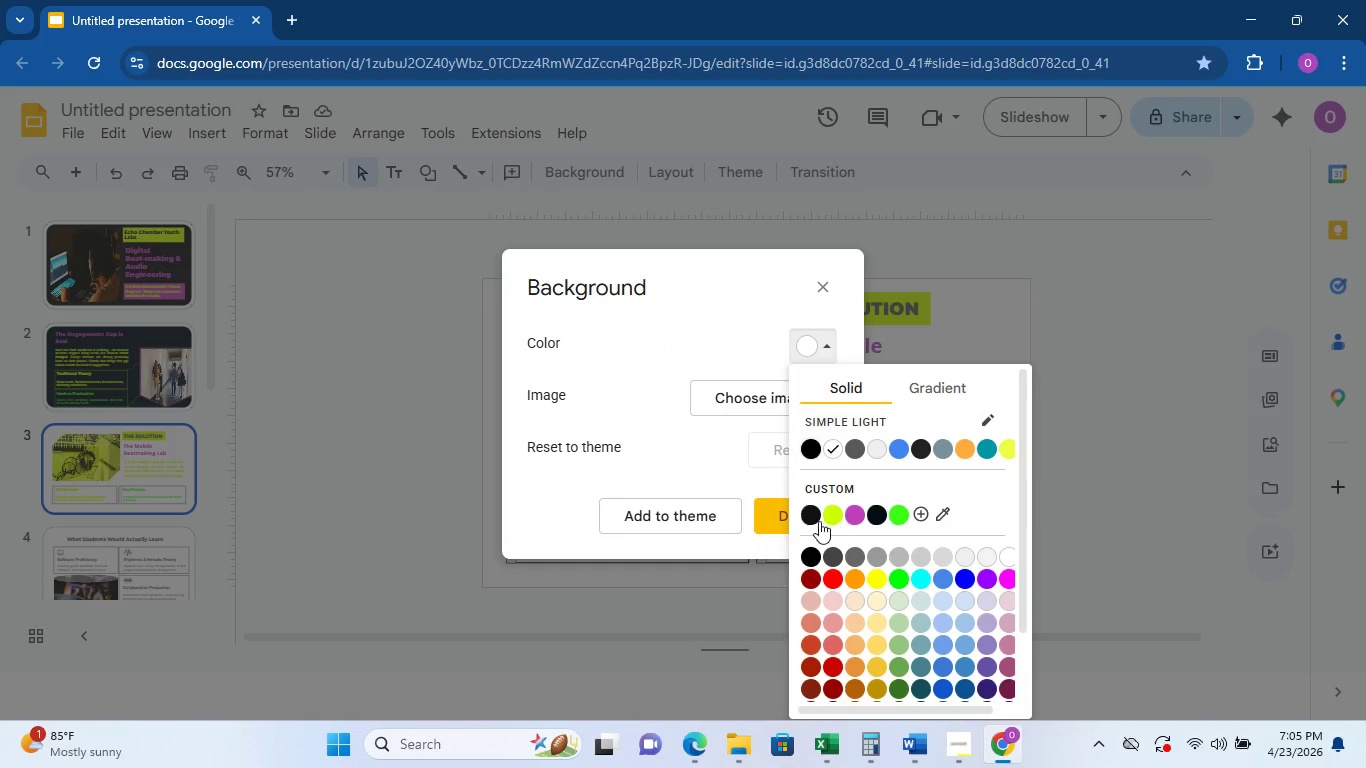 
left_click([813, 517])
 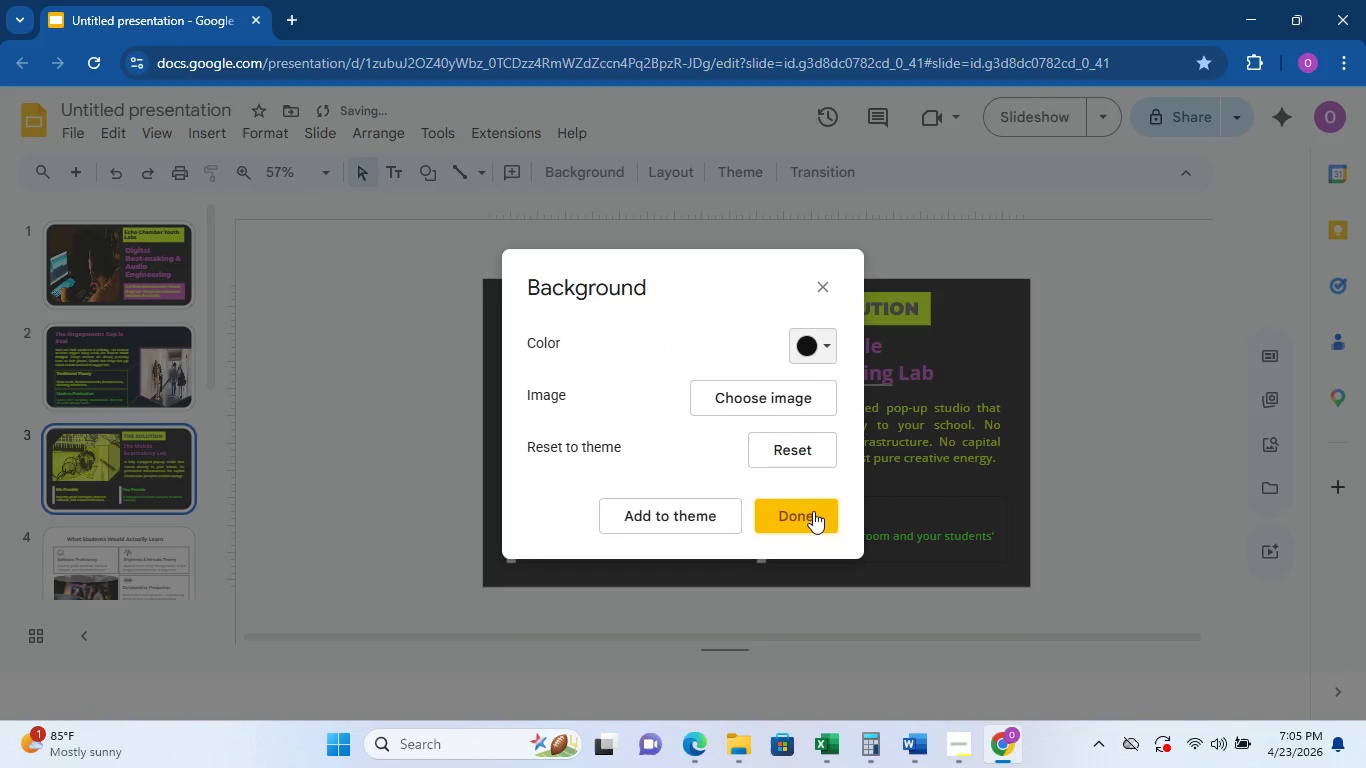 
left_click([810, 511])
 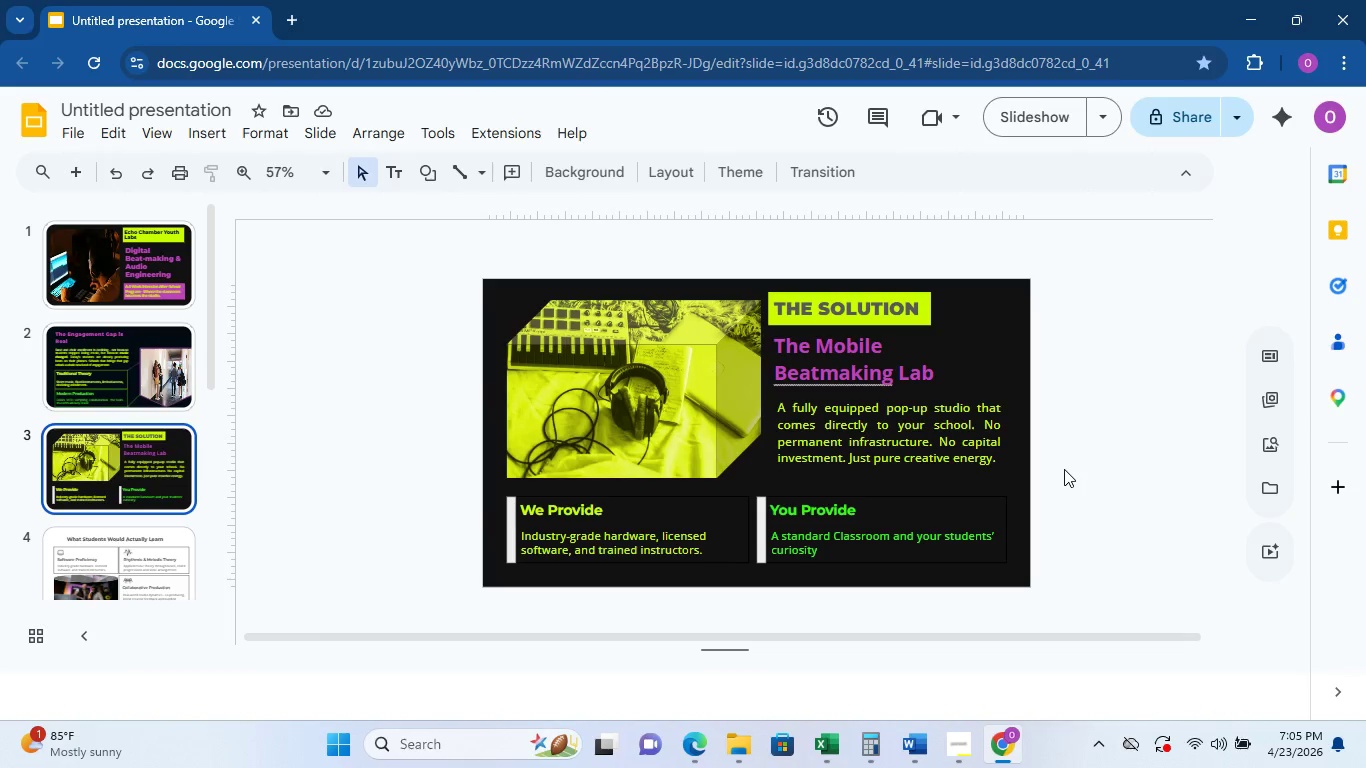 
wait(14.78)
 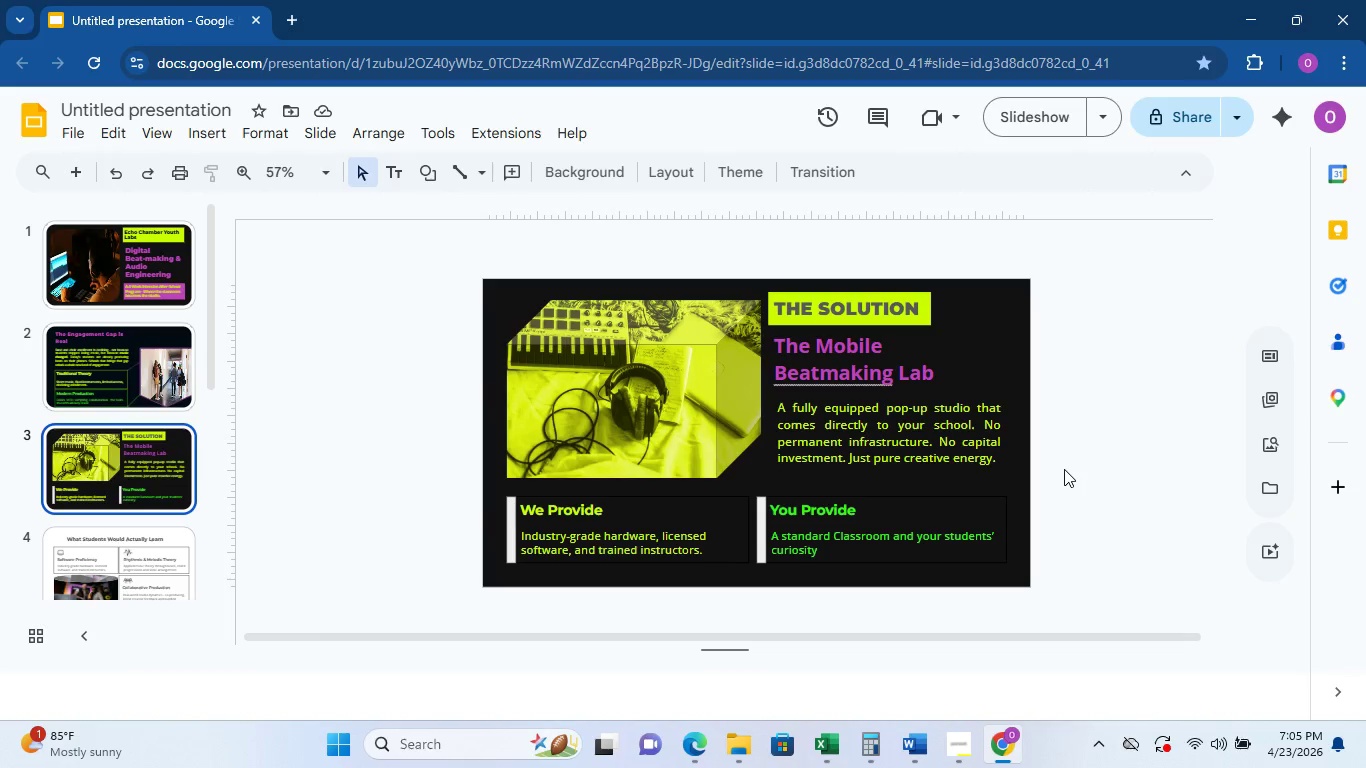 
key(Minus)
 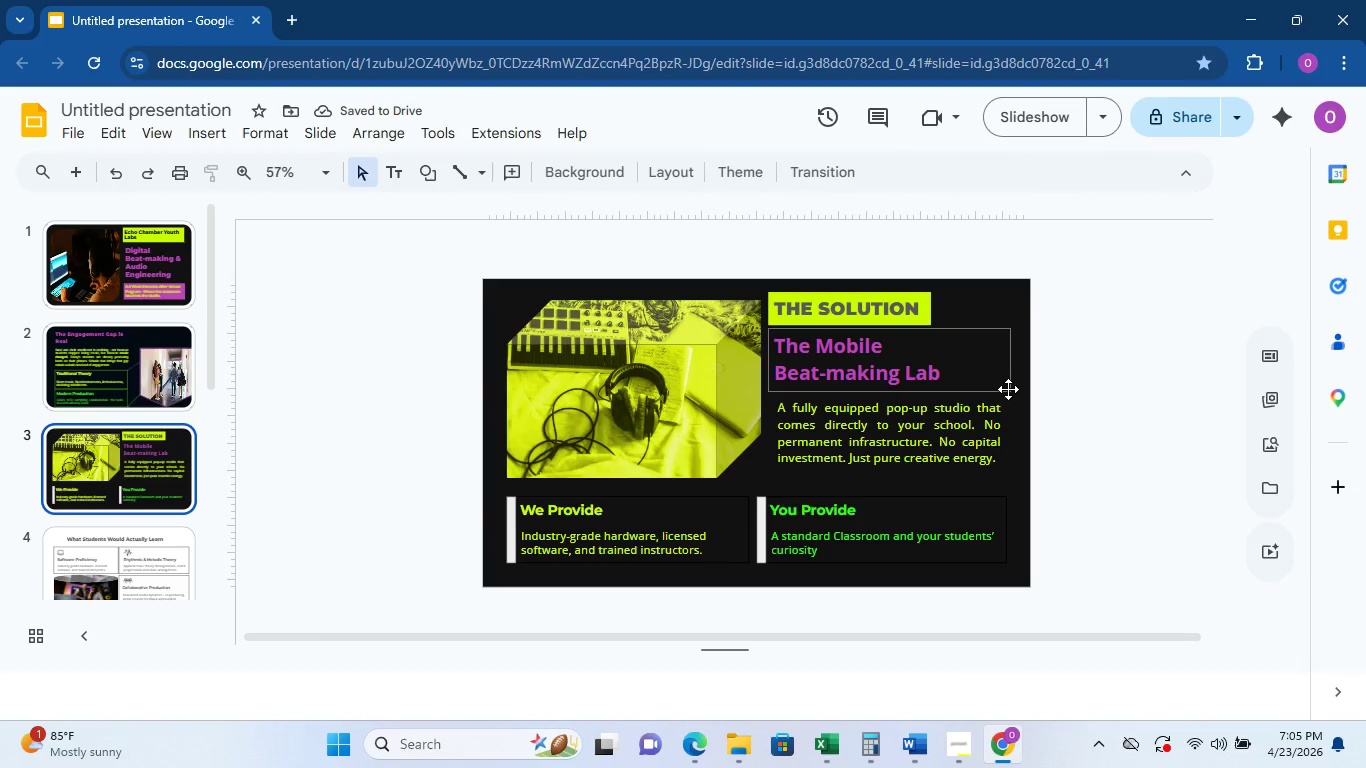 
wait(8.84)
 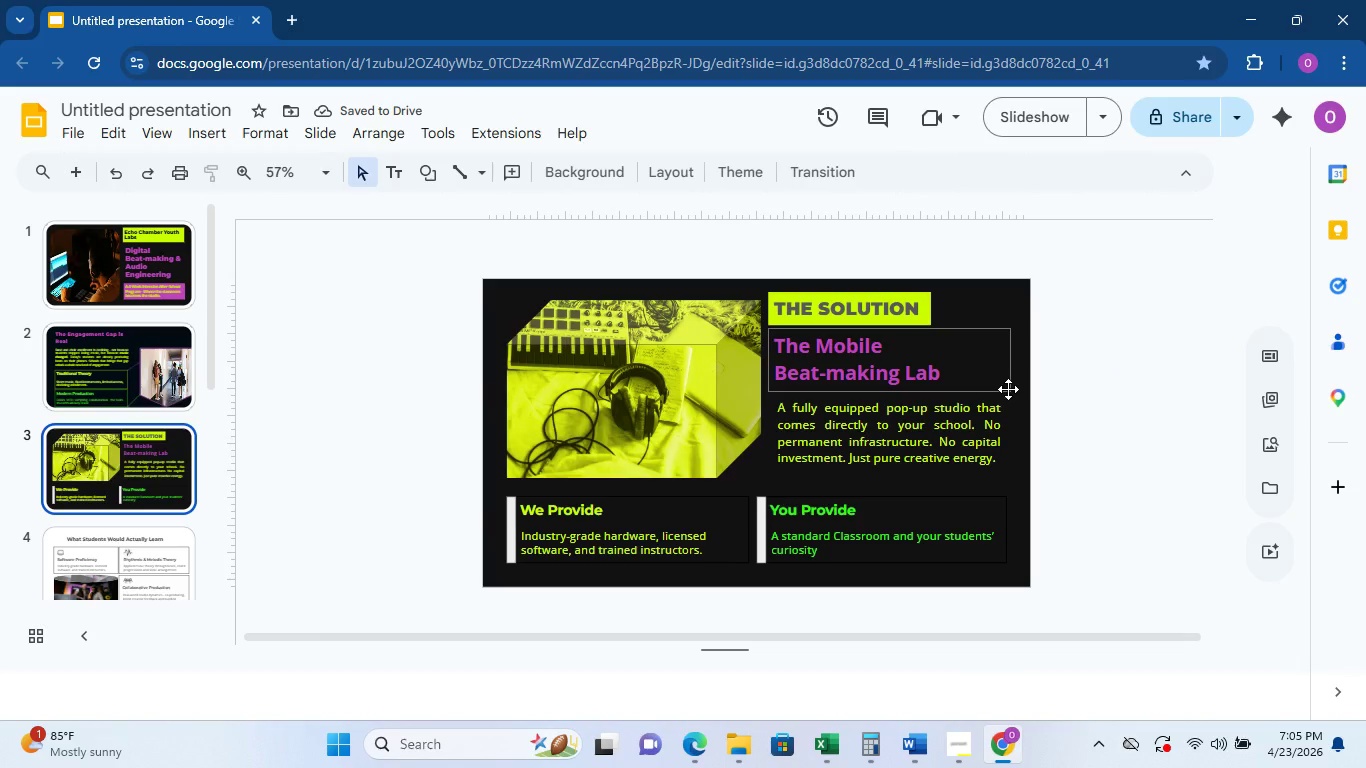 
left_click([154, 356])
 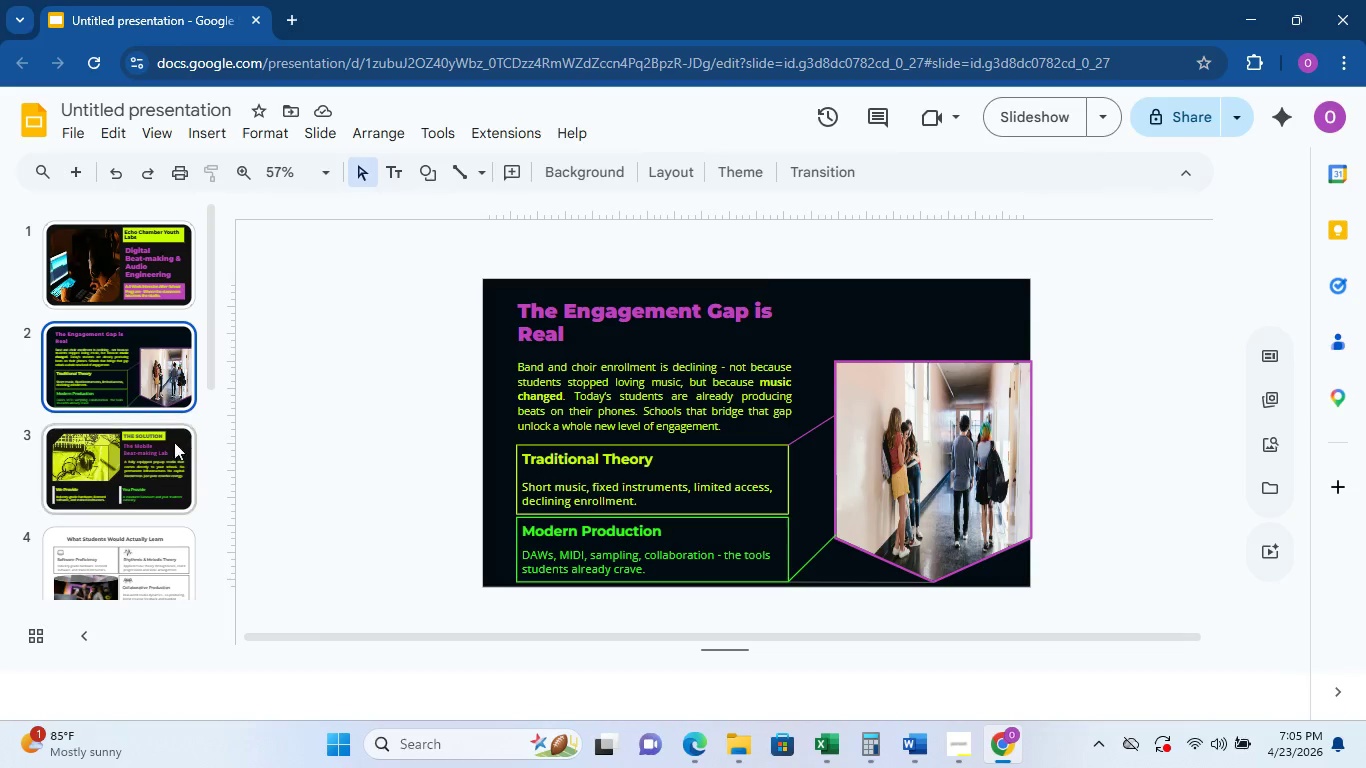 
left_click([151, 453])
 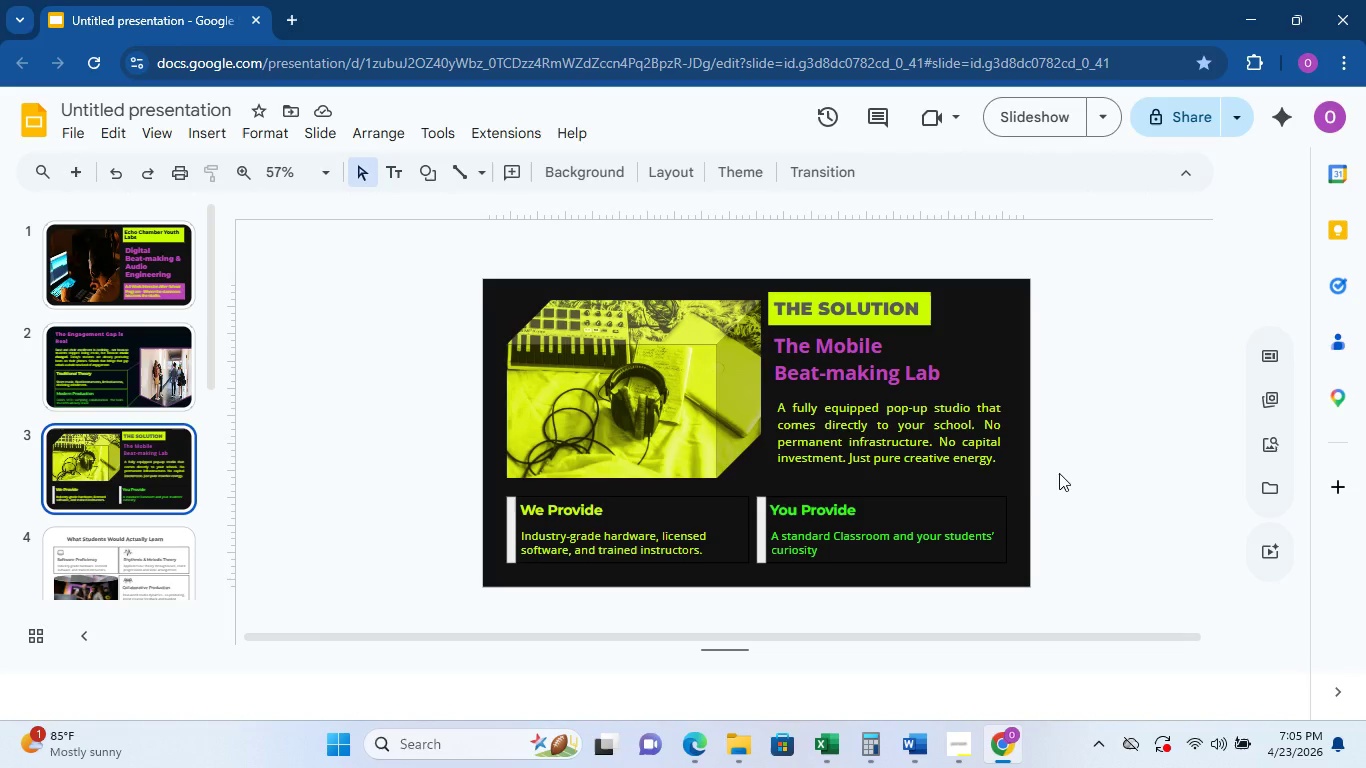 
left_click([973, 475])
 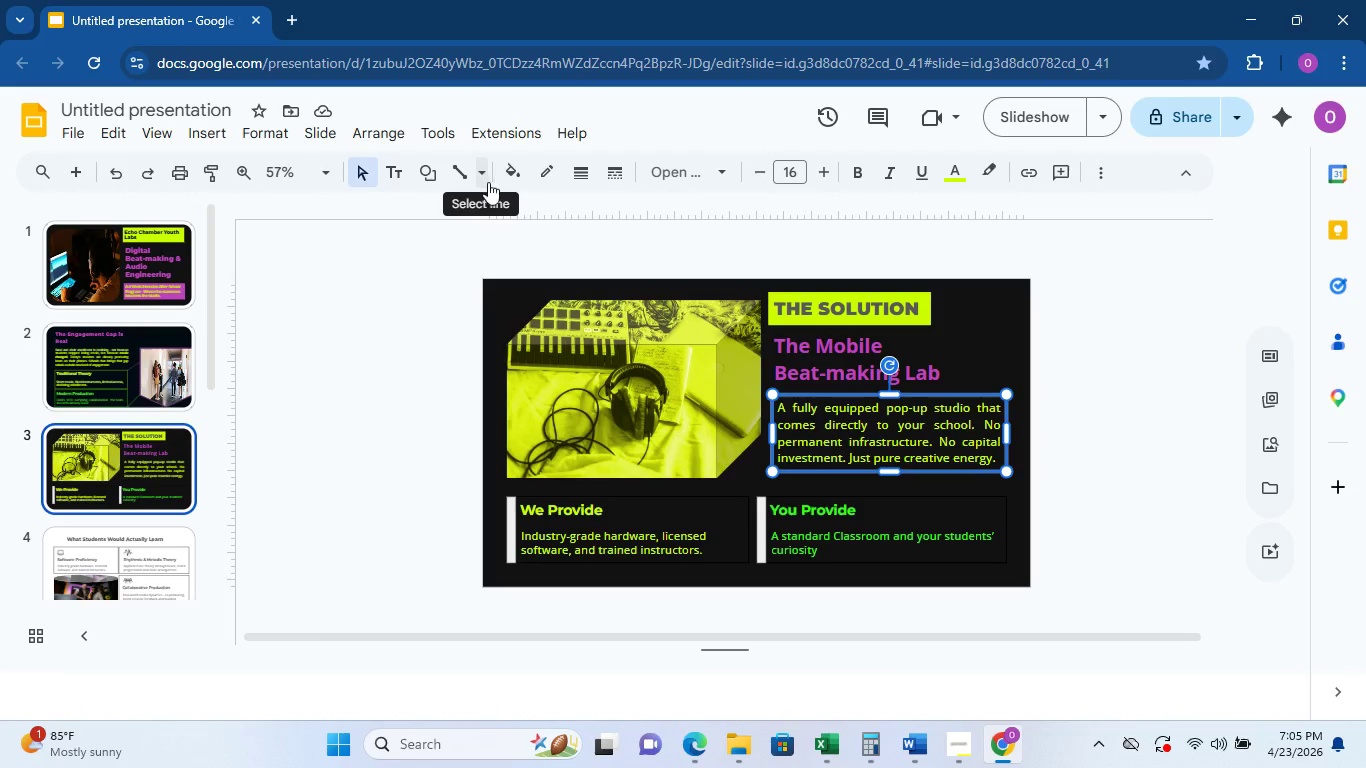 
left_click([550, 175])
 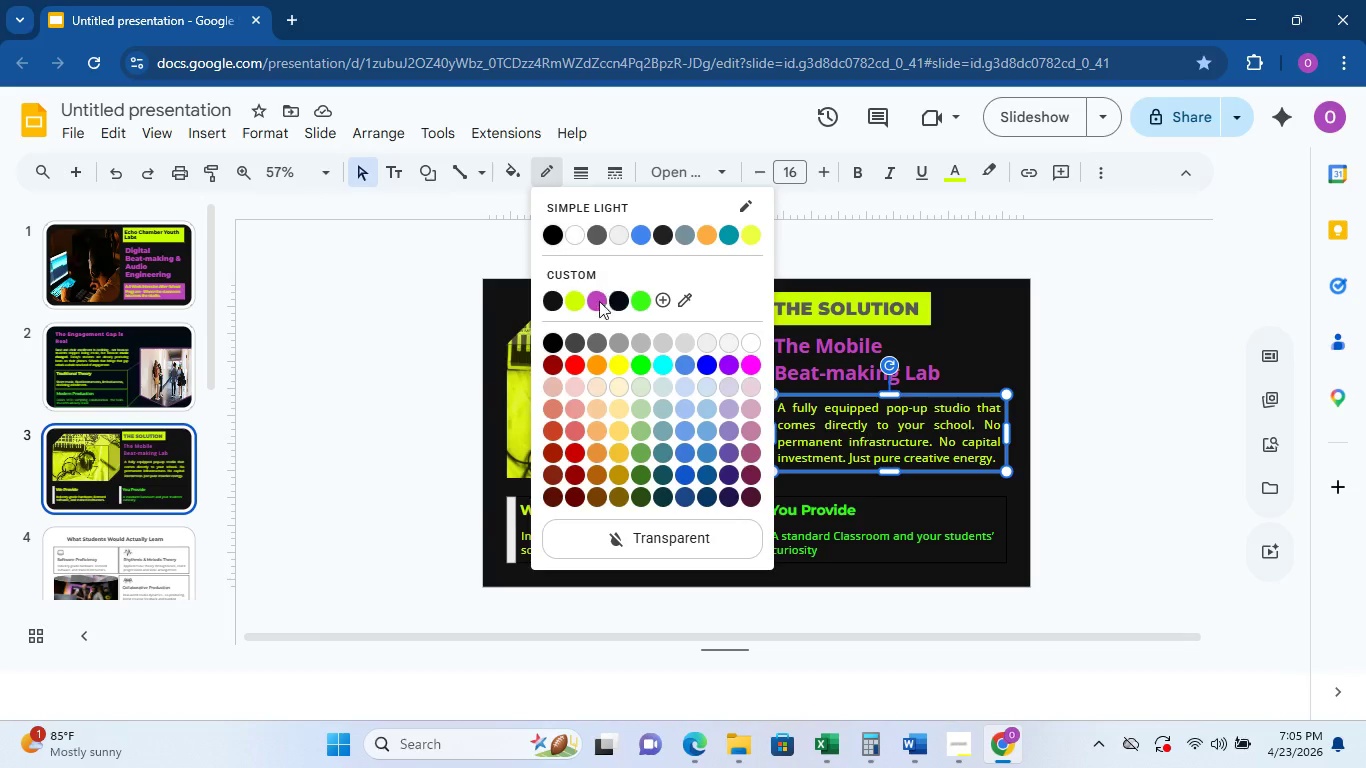 
left_click([596, 306])
 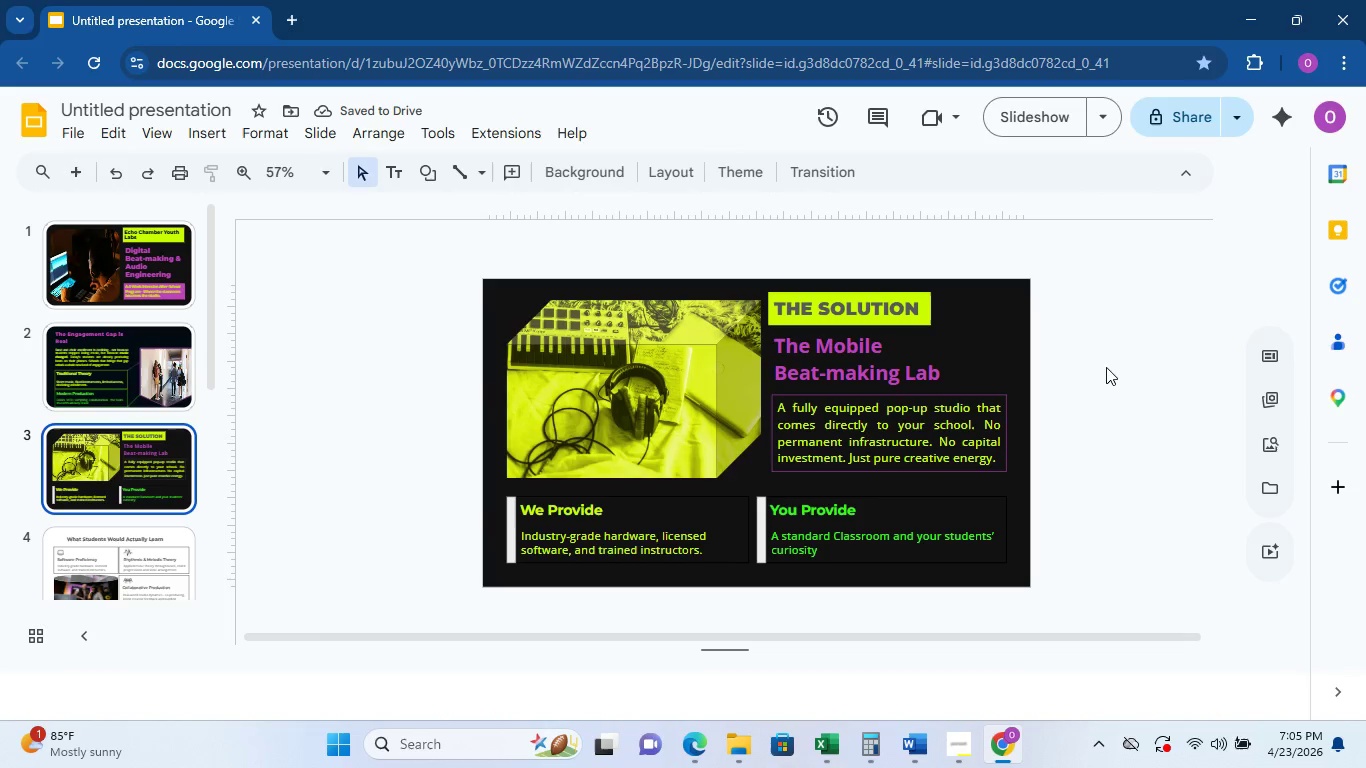 
left_click([717, 496])
 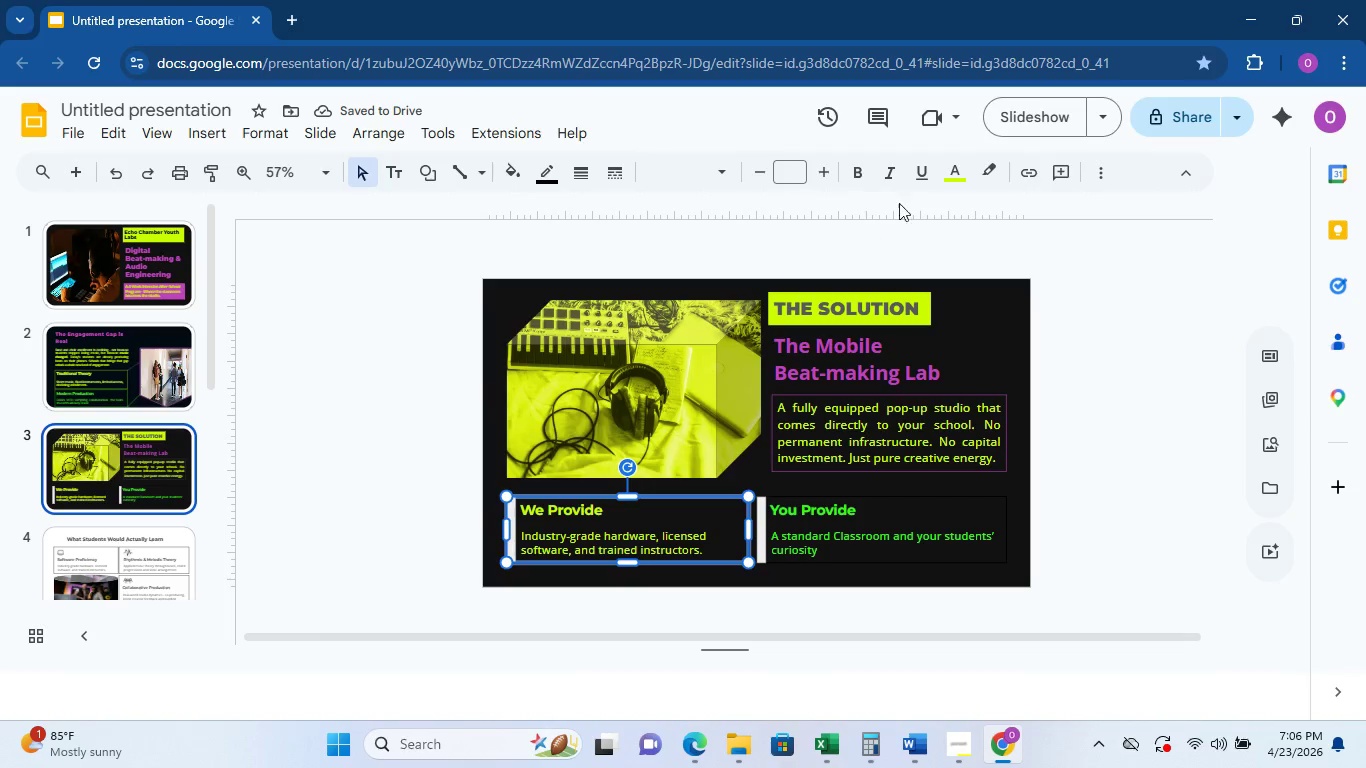 
left_click([946, 182])
 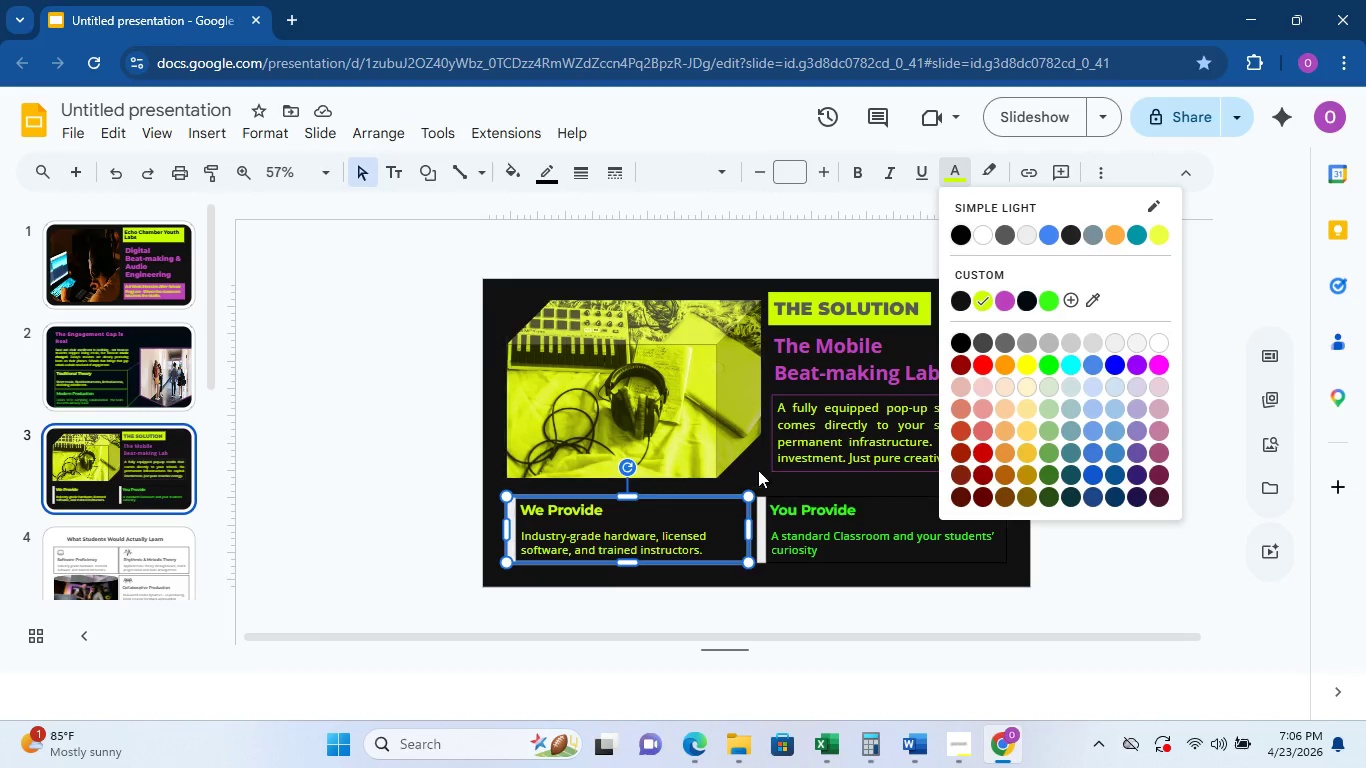 
left_click([818, 497])
 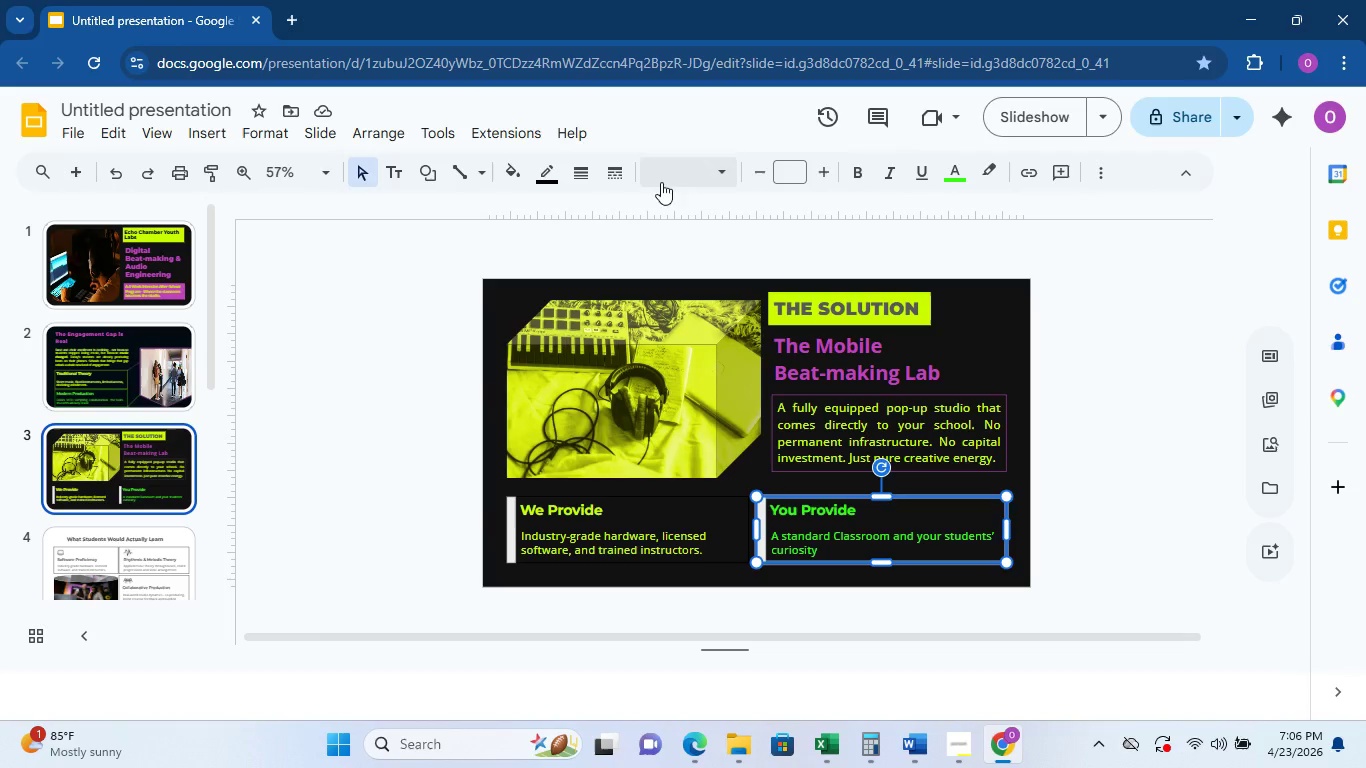 
left_click([550, 172])
 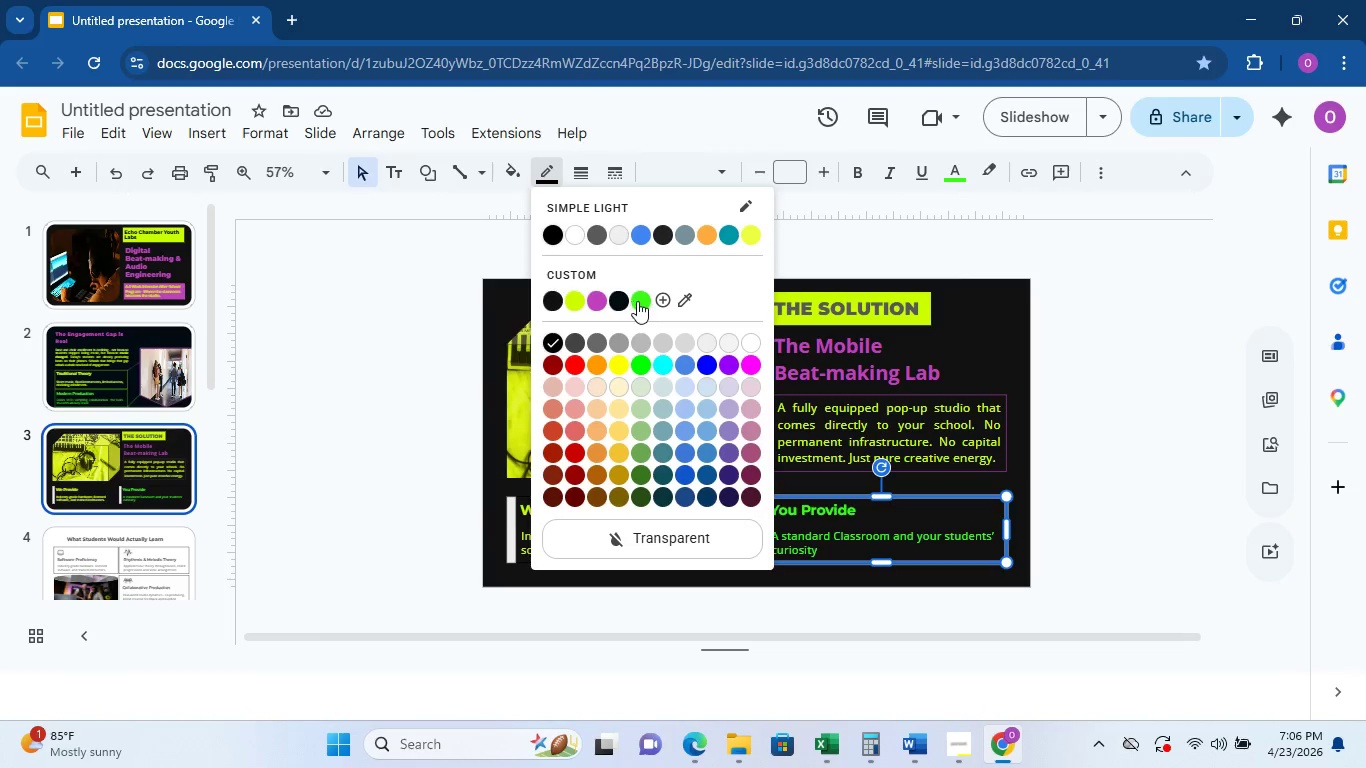 
left_click([638, 300])
 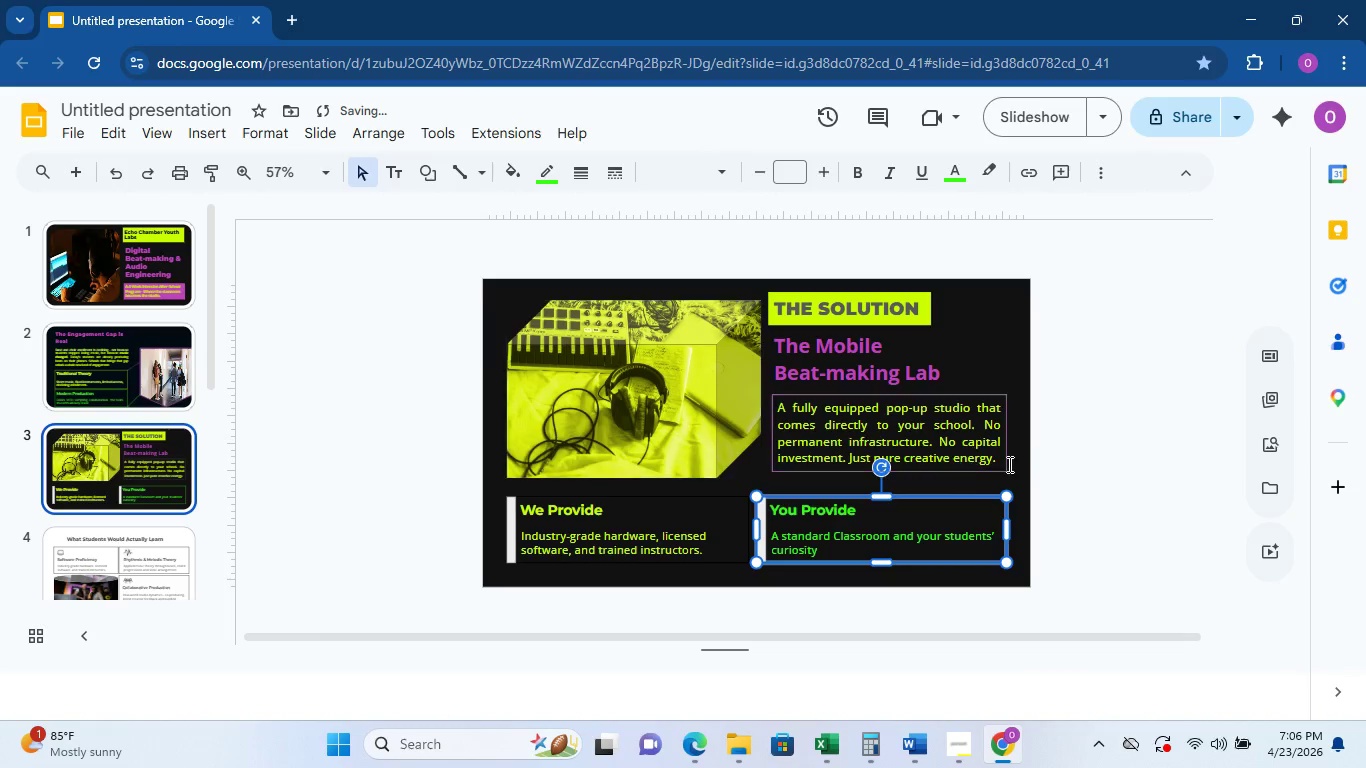 
left_click([1011, 465])
 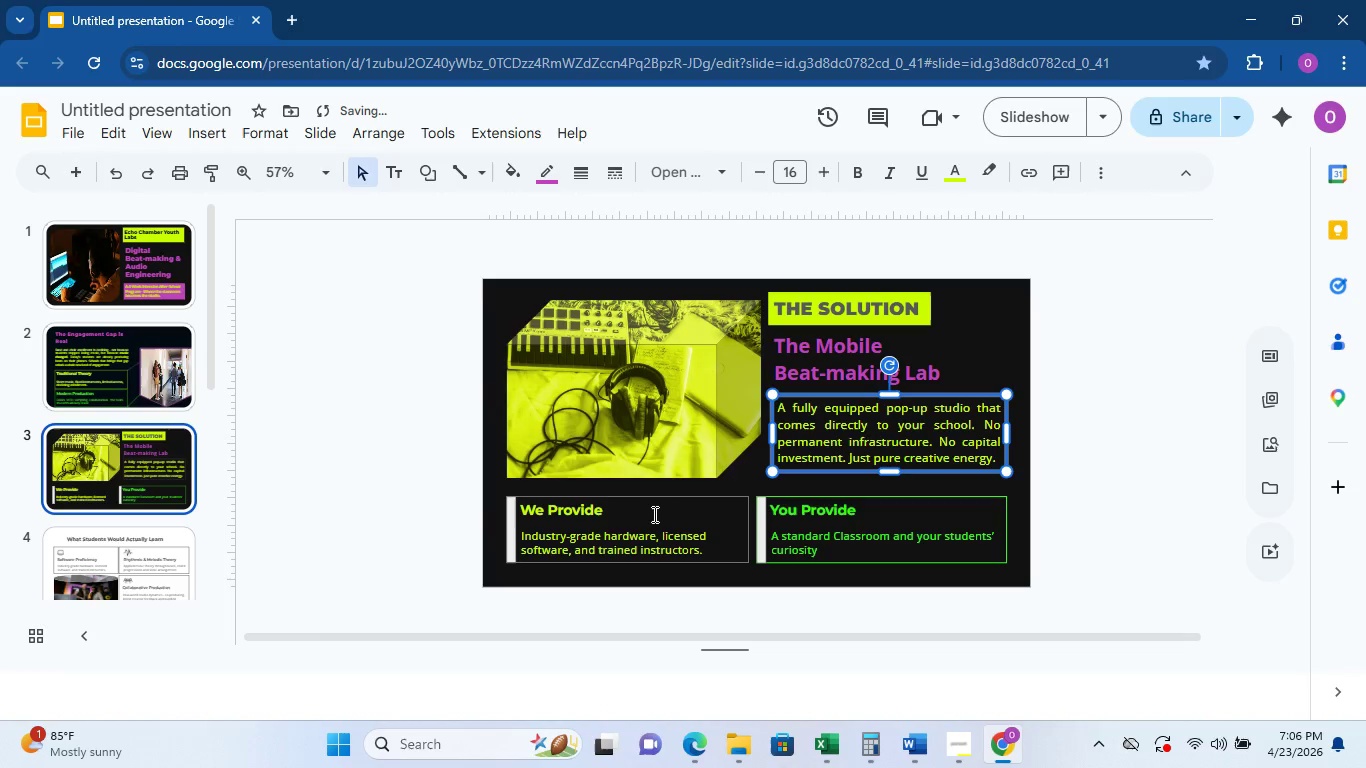 
left_click([662, 497])
 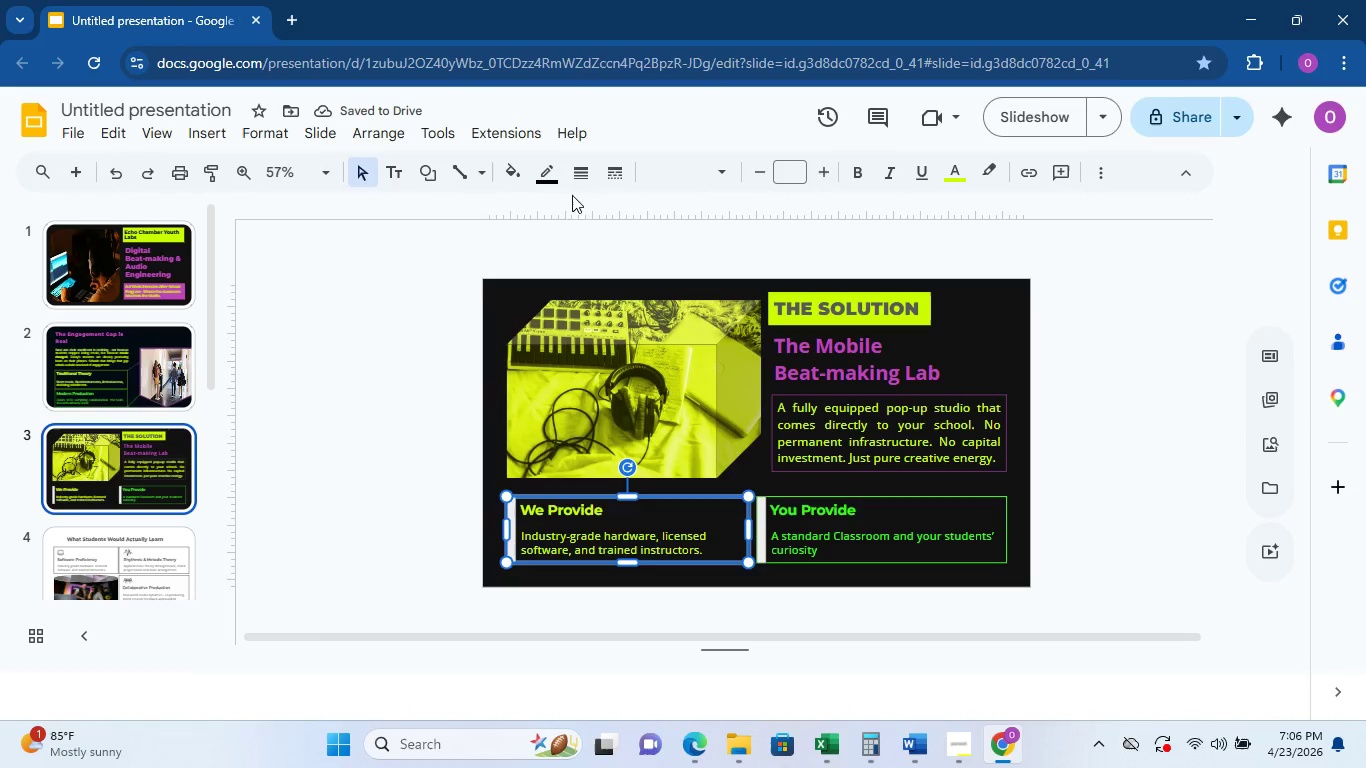 
left_click([548, 178])
 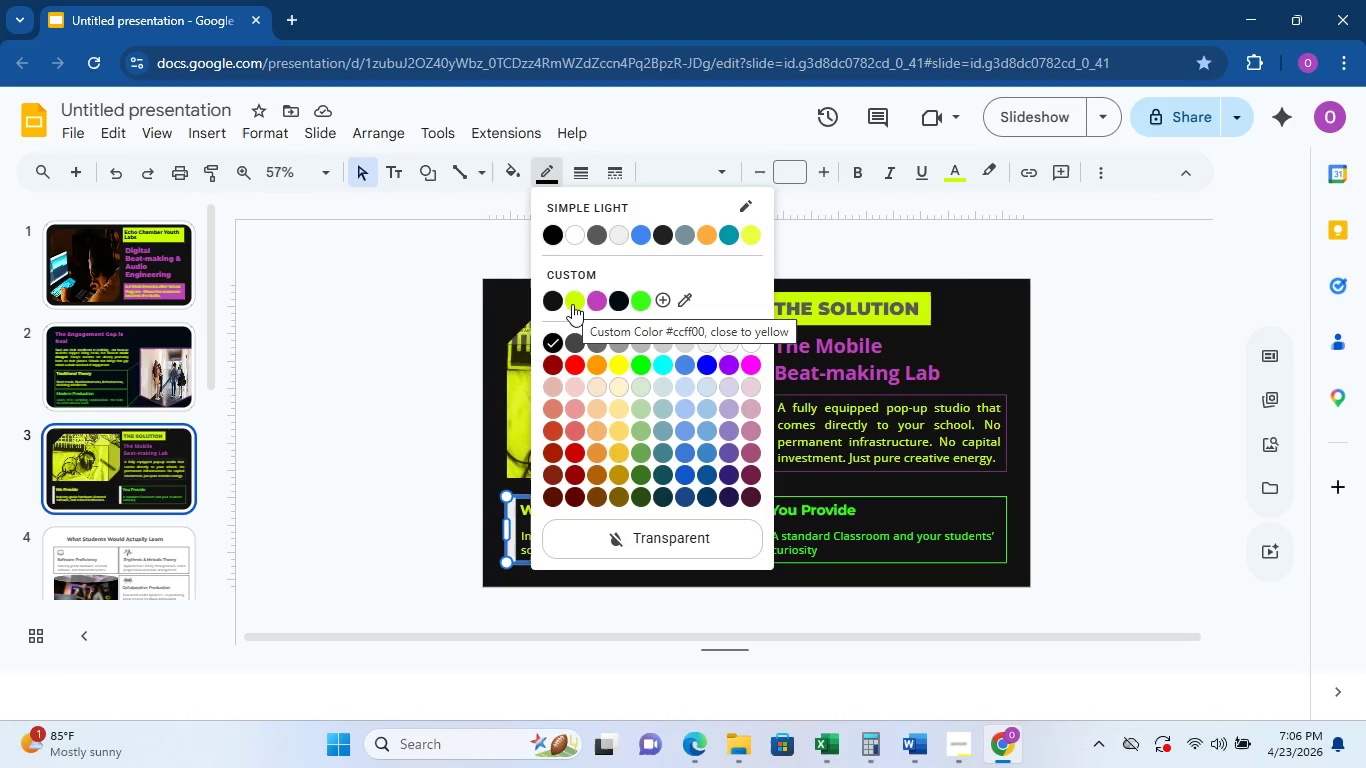 
left_click([572, 304])
 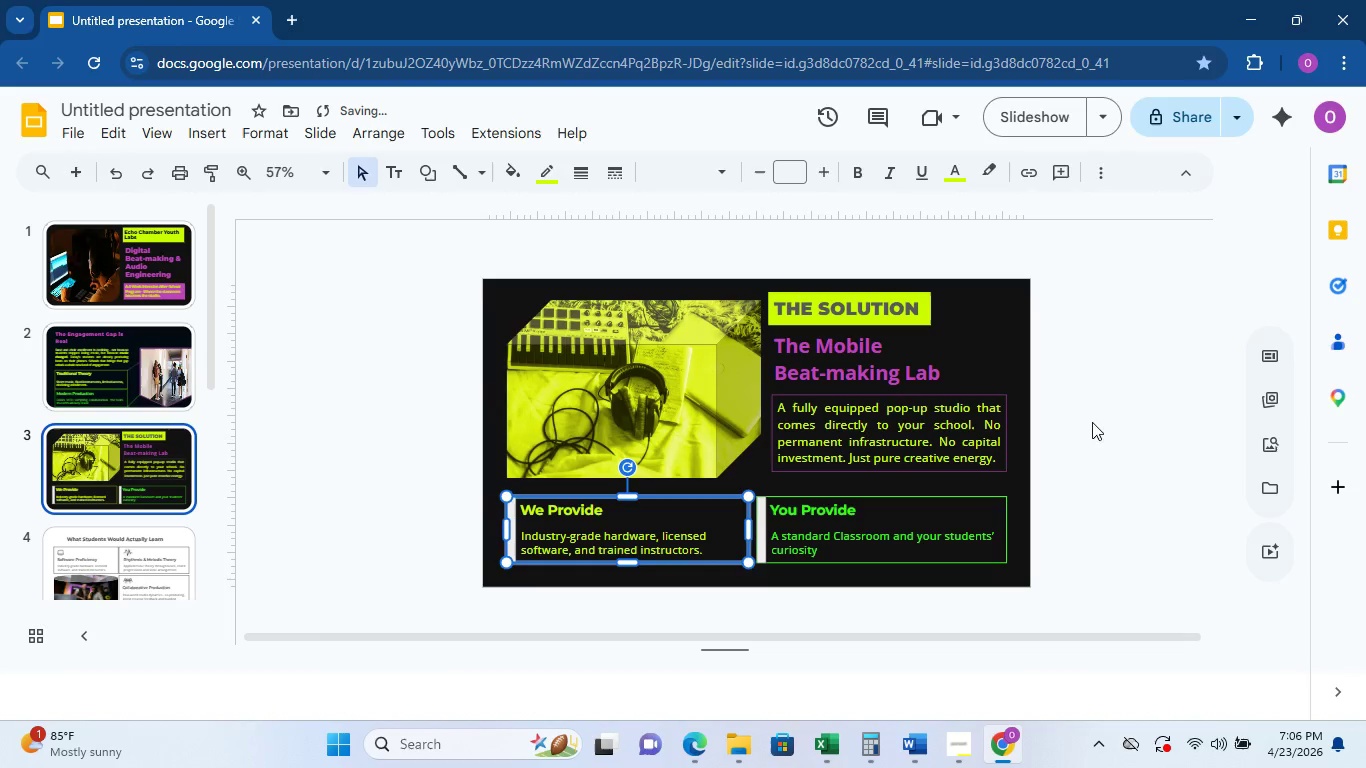 
left_click([1102, 428])
 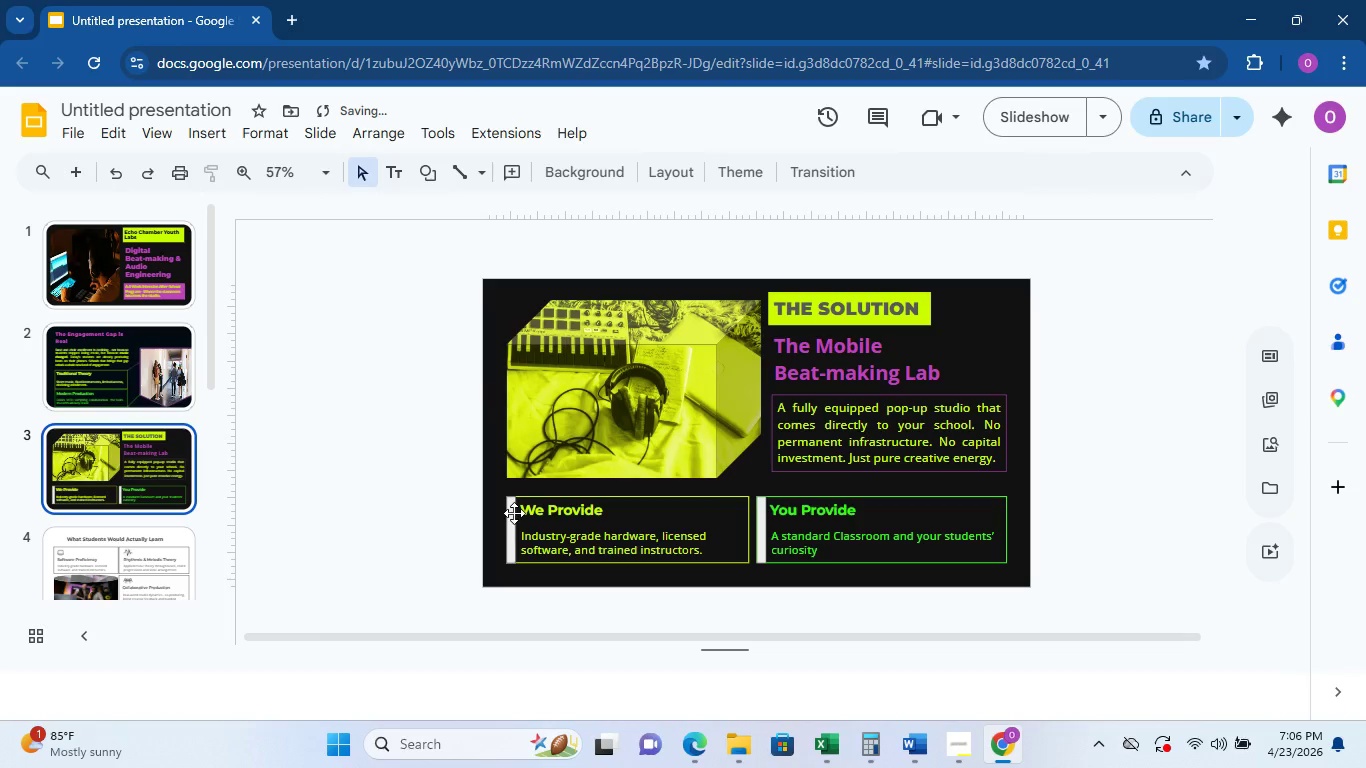 
left_click([510, 516])
 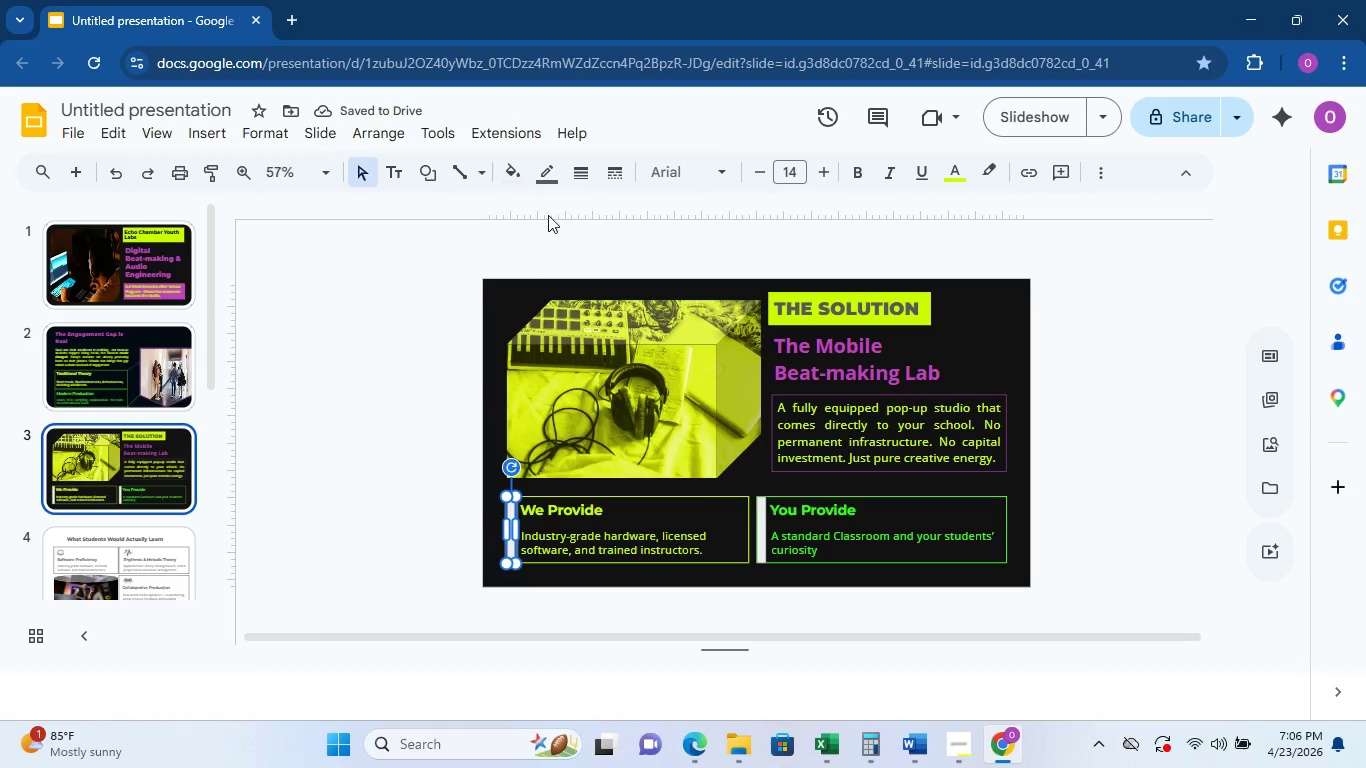 
left_click([553, 167])
 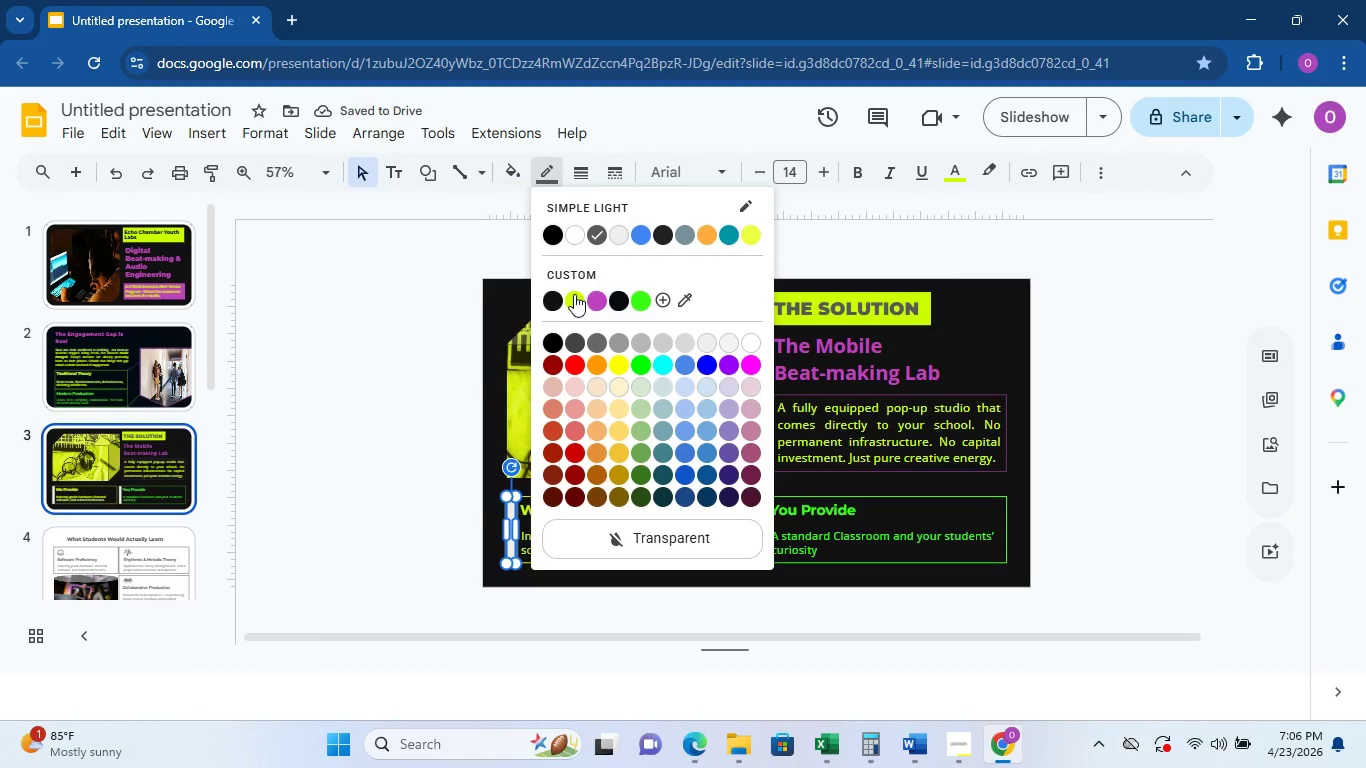 
left_click([574, 294])
 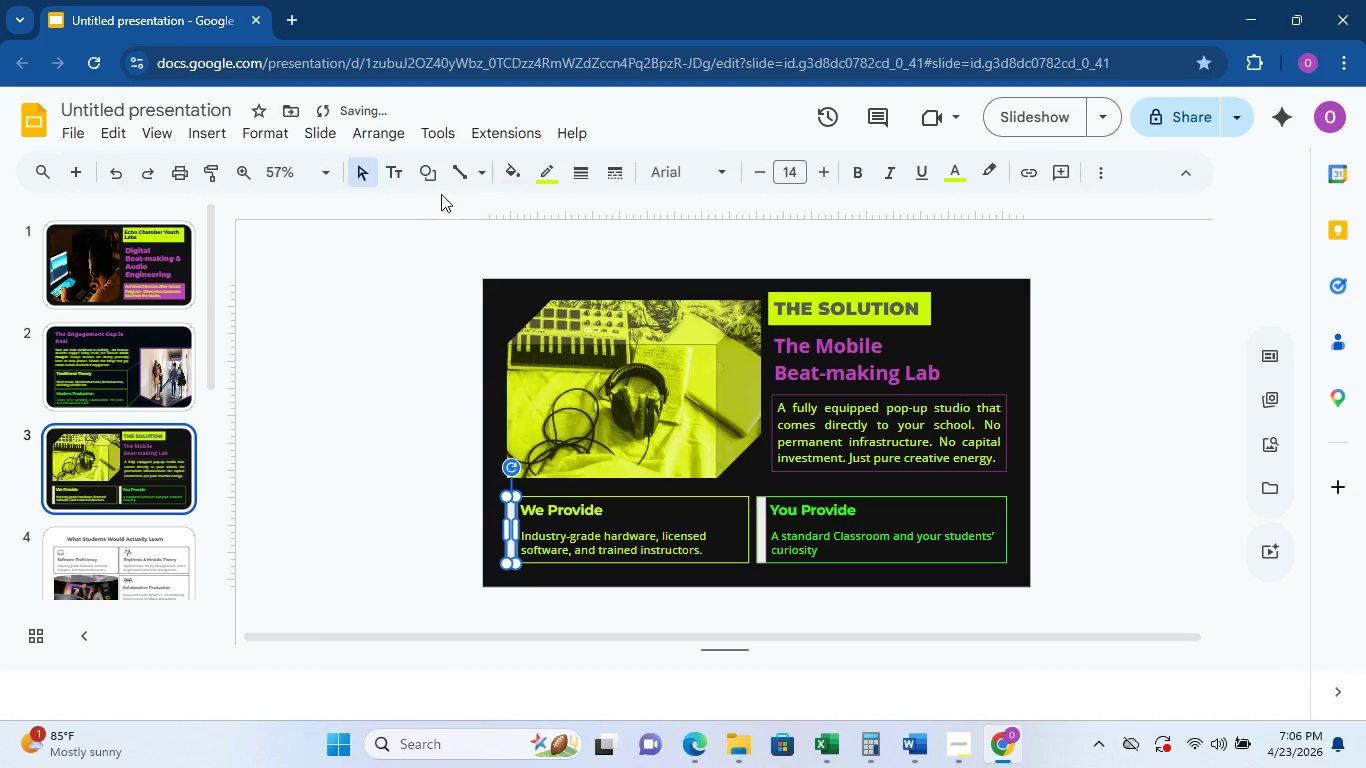 
left_click([503, 175])
 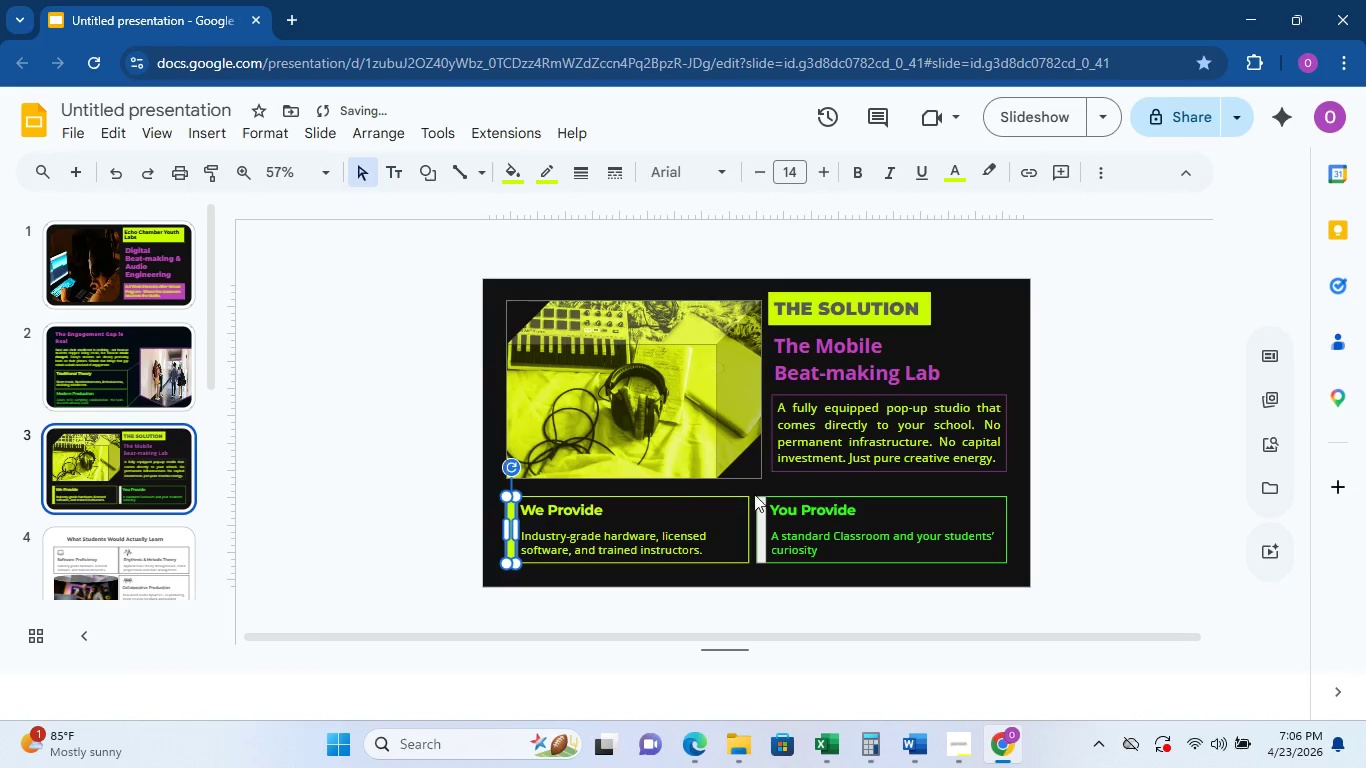 
left_click([1113, 475])
 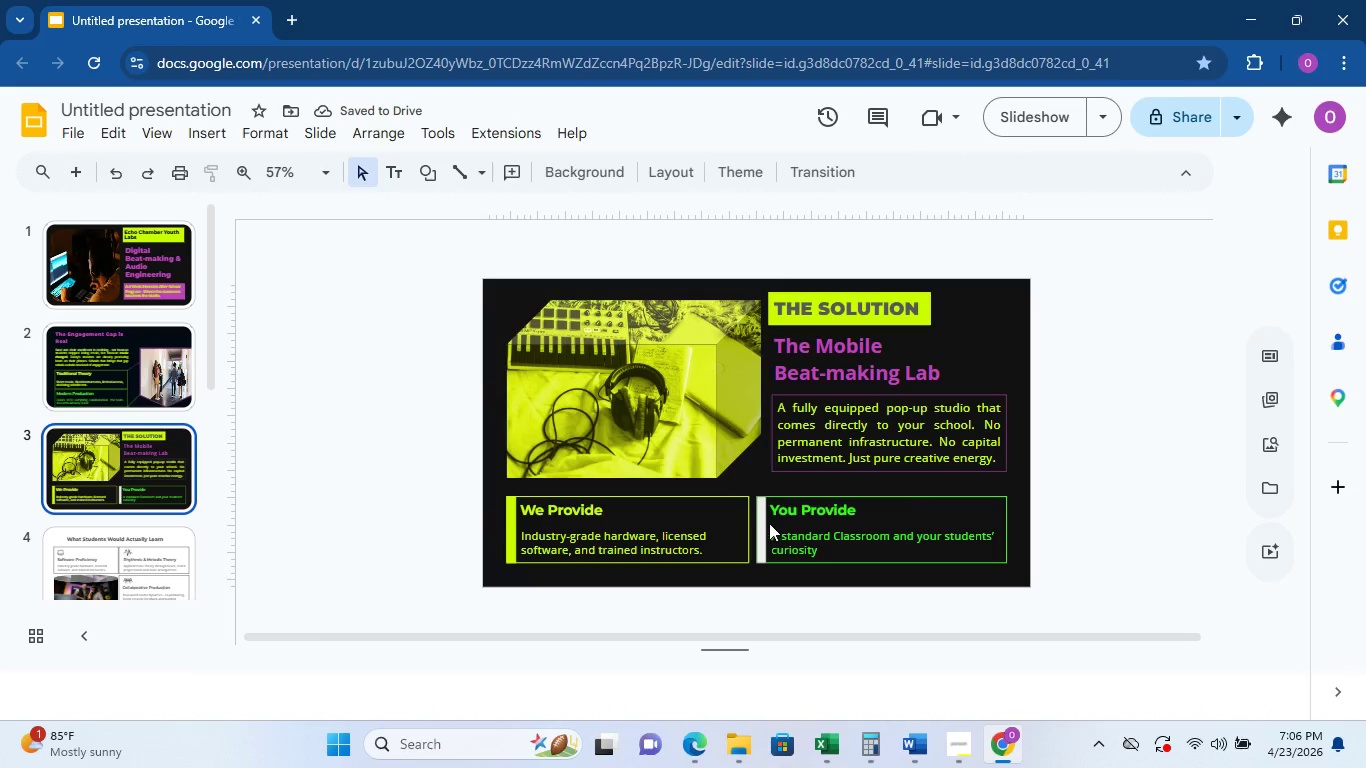 
left_click([762, 527])
 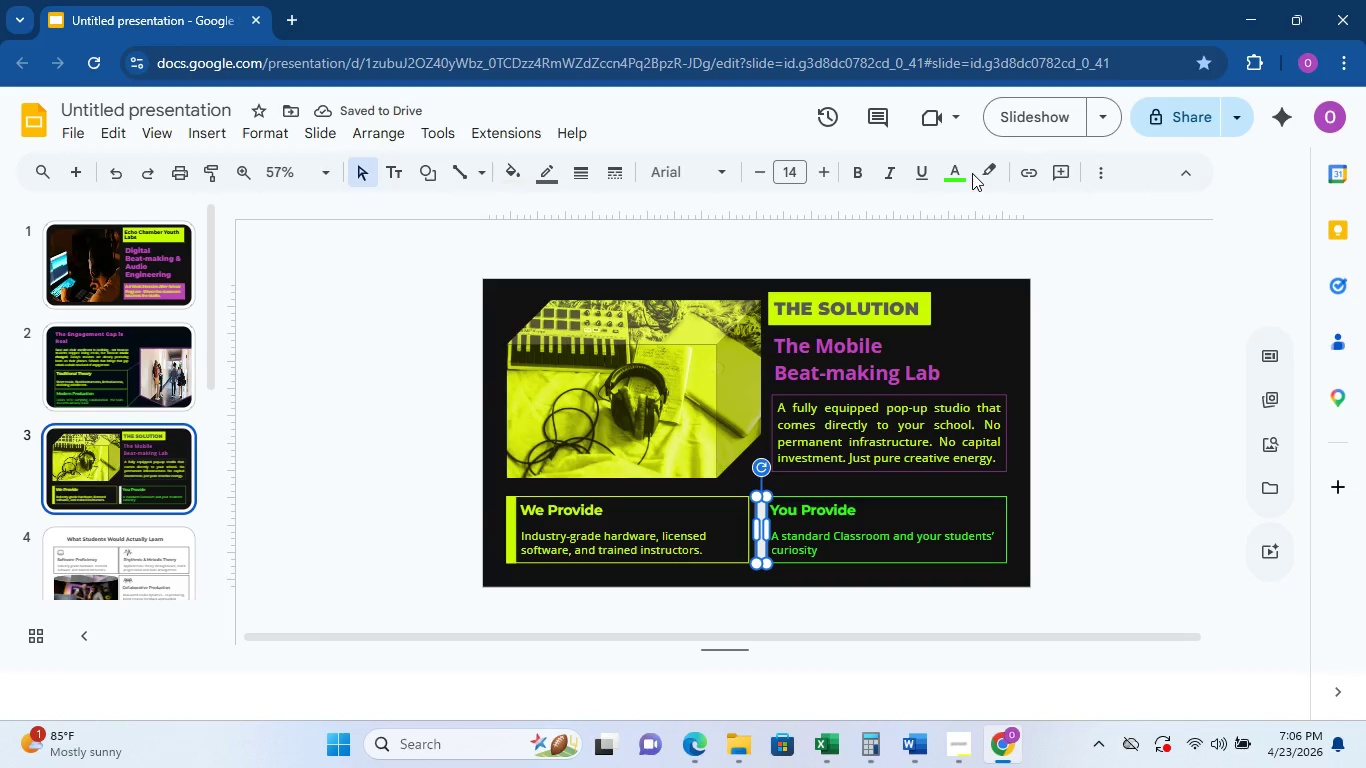 
left_click([949, 178])
 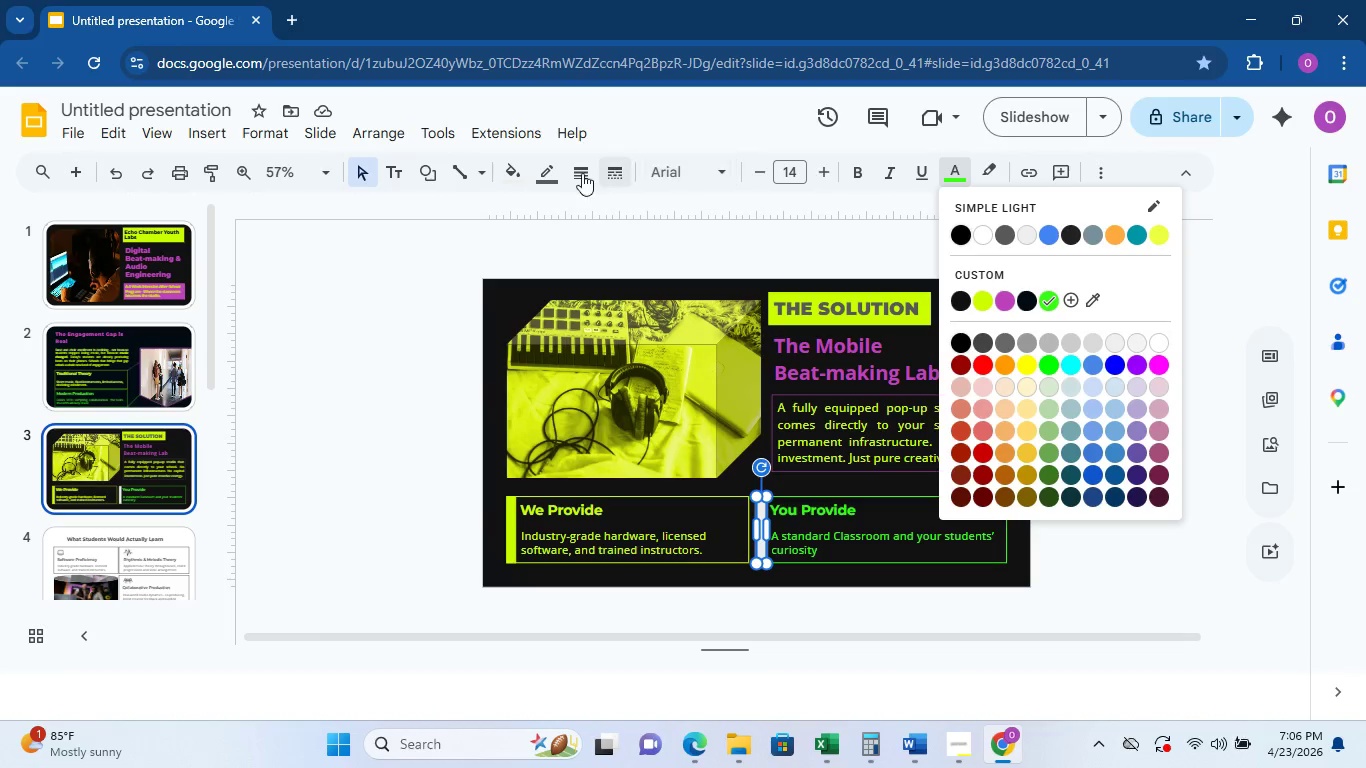 
left_click([518, 175])
 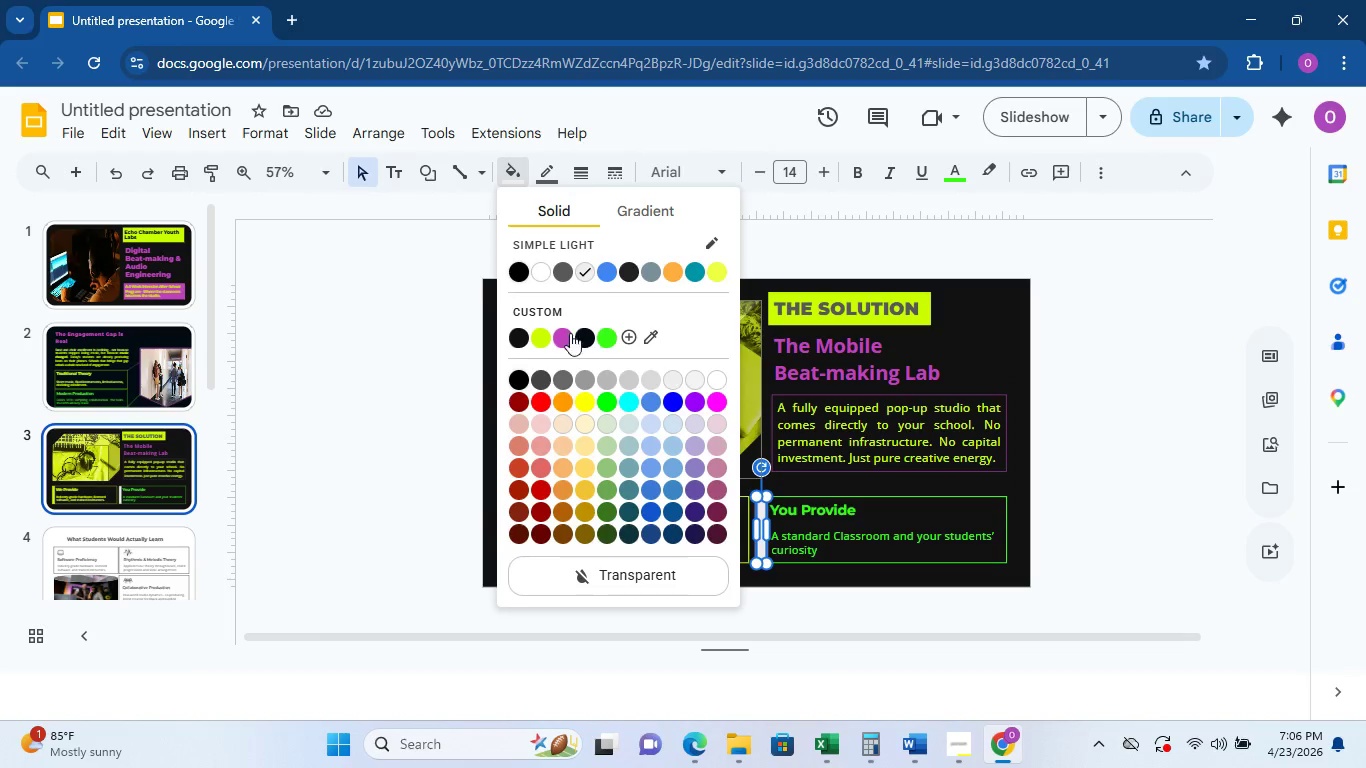 
left_click([605, 336])
 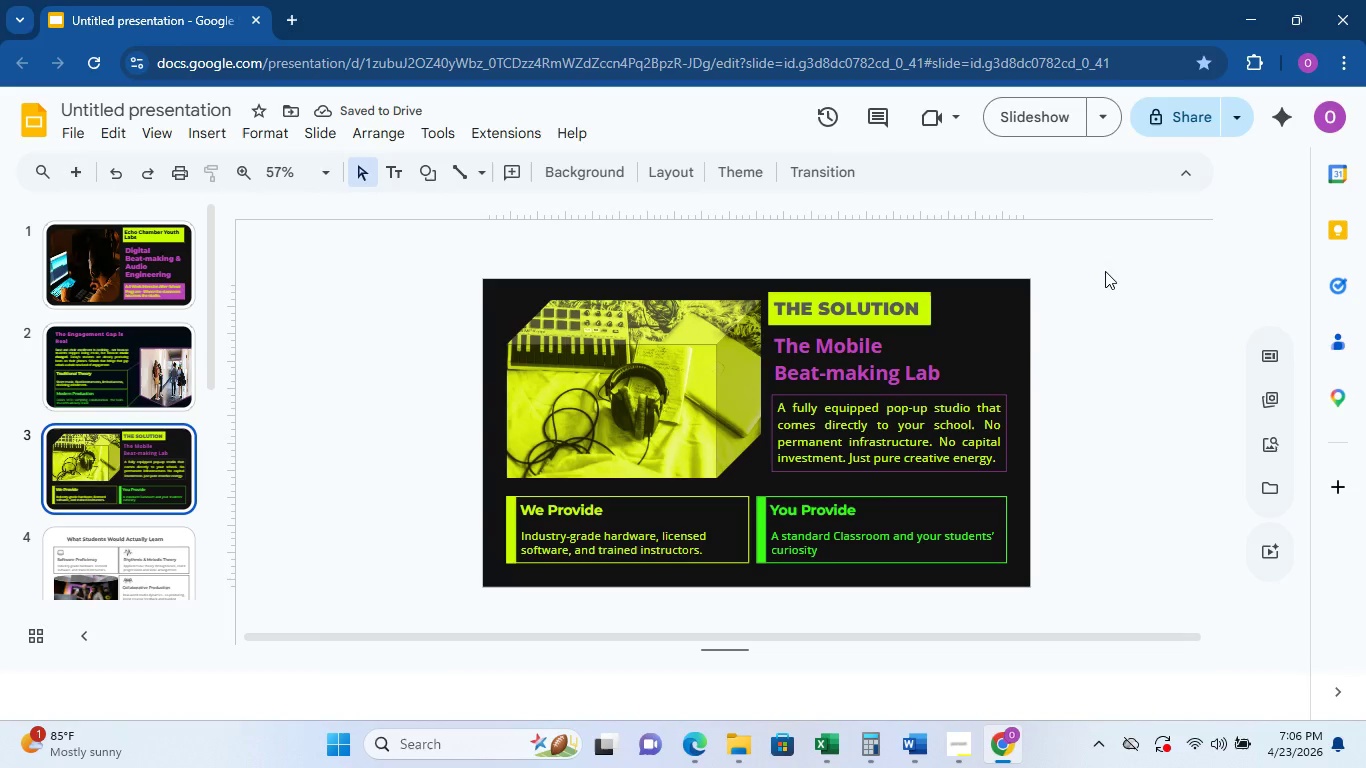 
left_click([714, 318])
 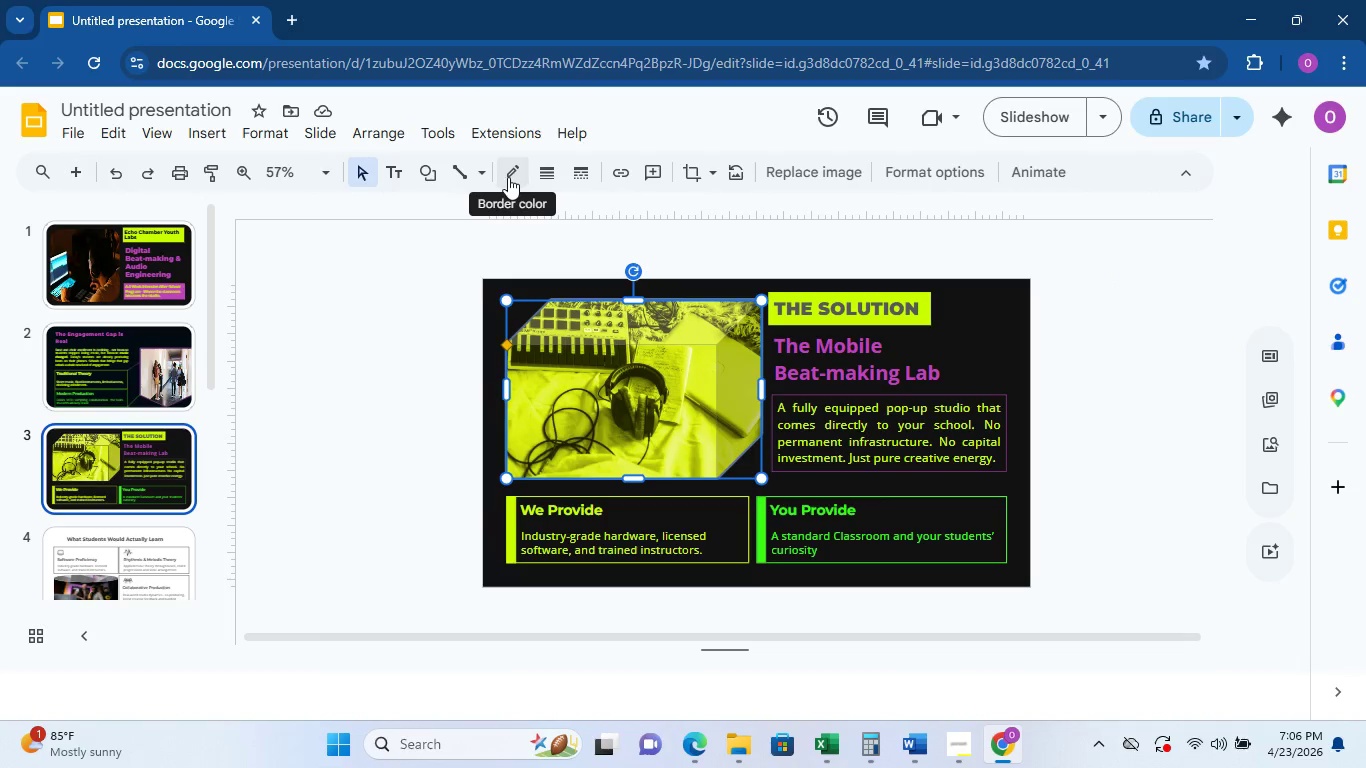 
left_click([506, 175])
 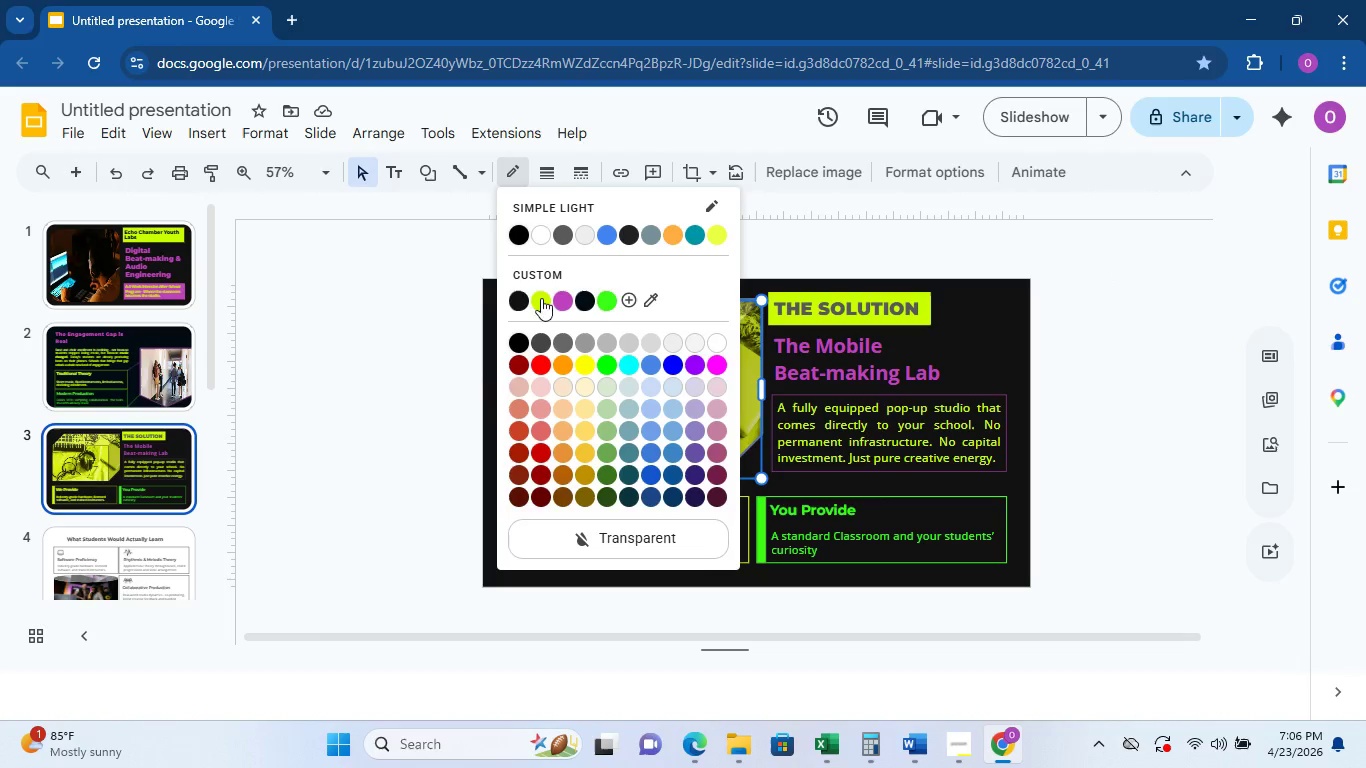 
left_click([541, 300])
 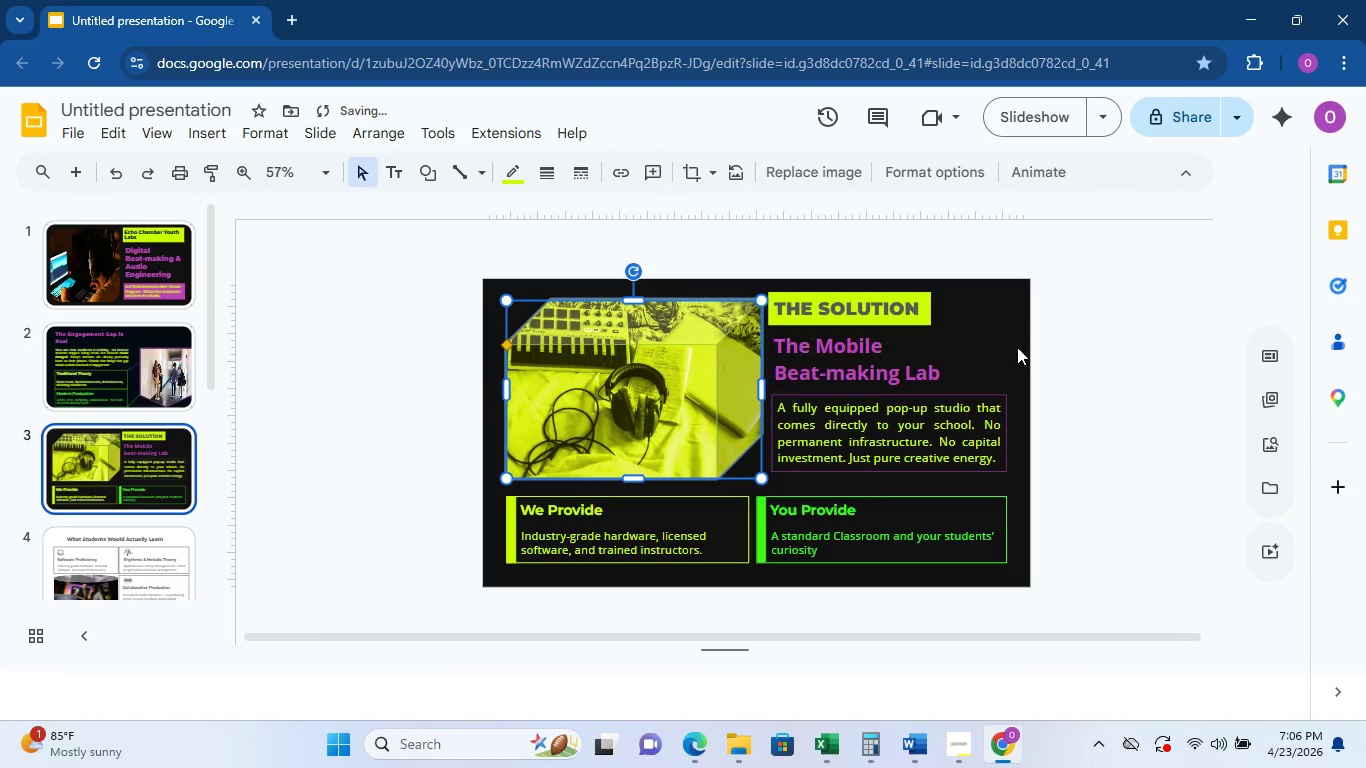 
left_click([1081, 312])
 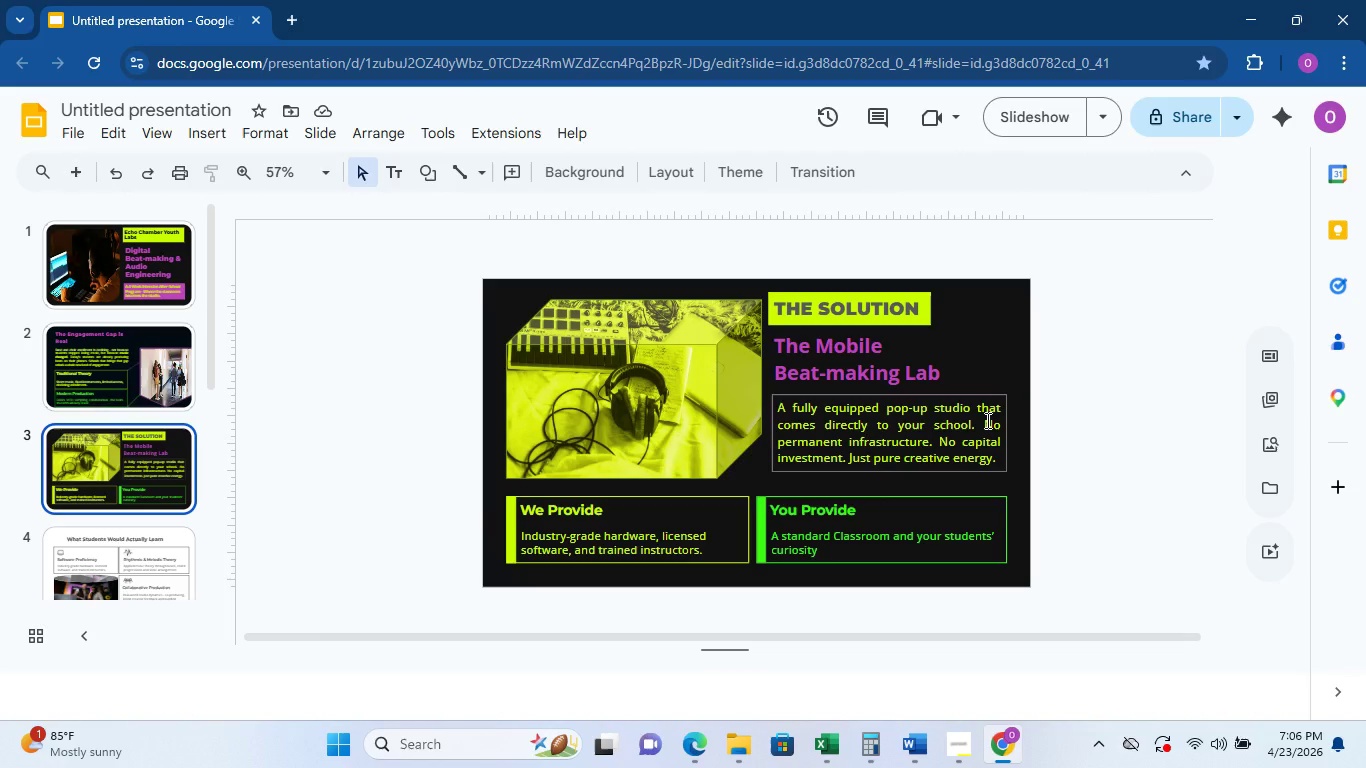 
wait(11.05)
 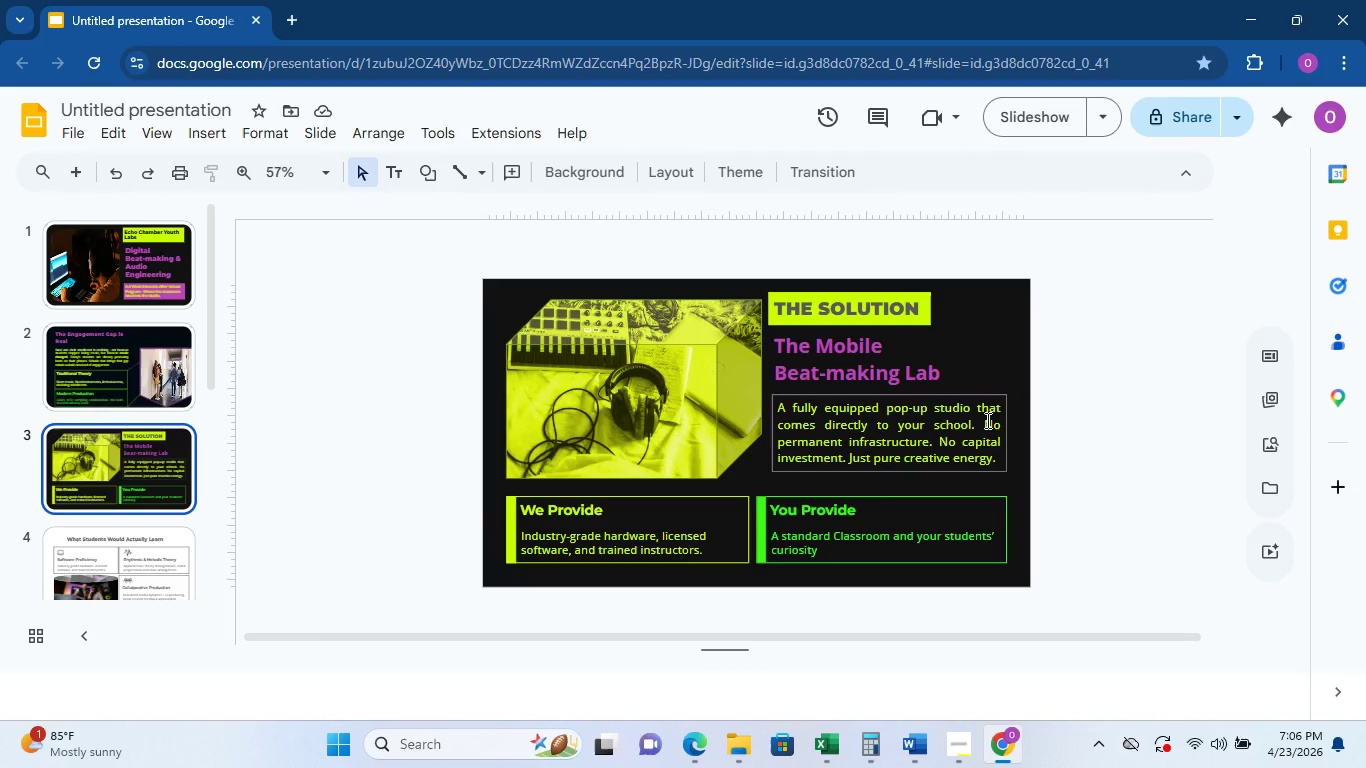 
left_click([166, 461])
 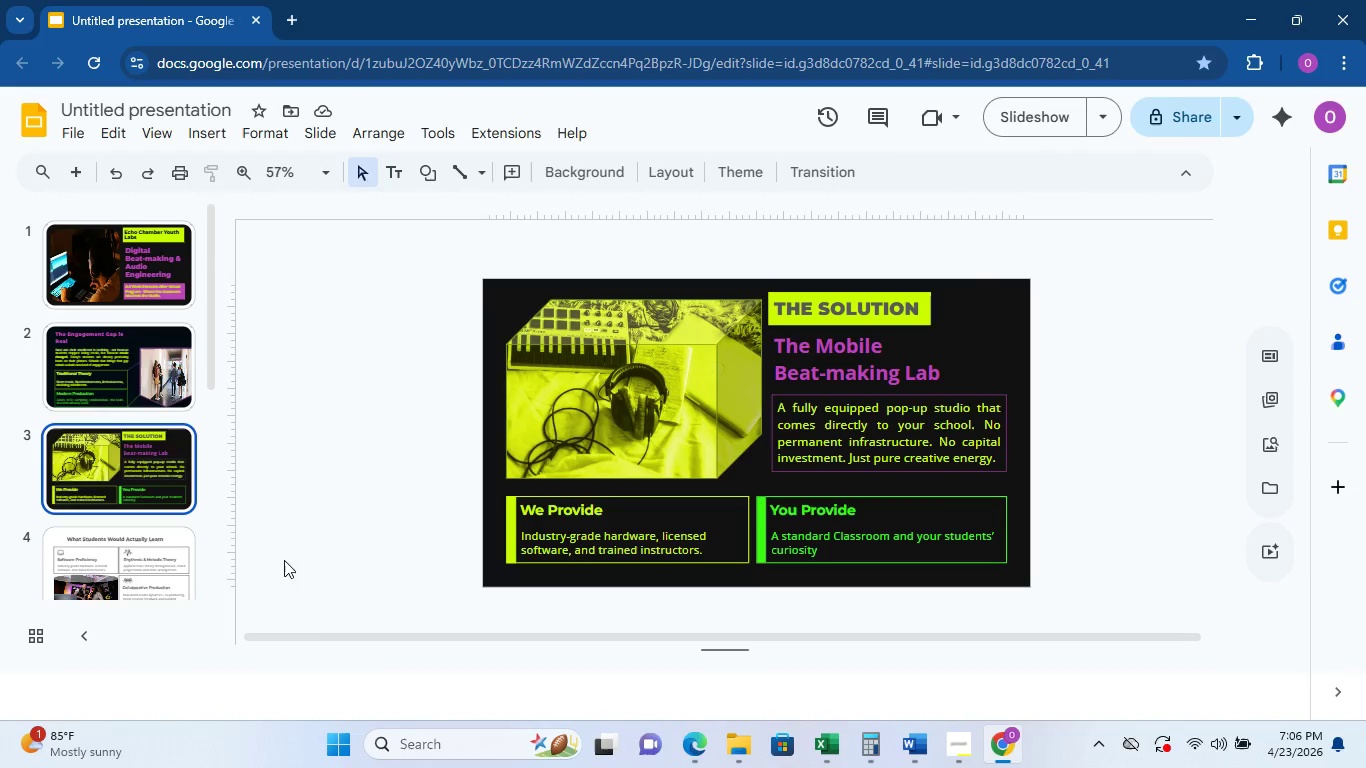 
left_click([611, 446])
 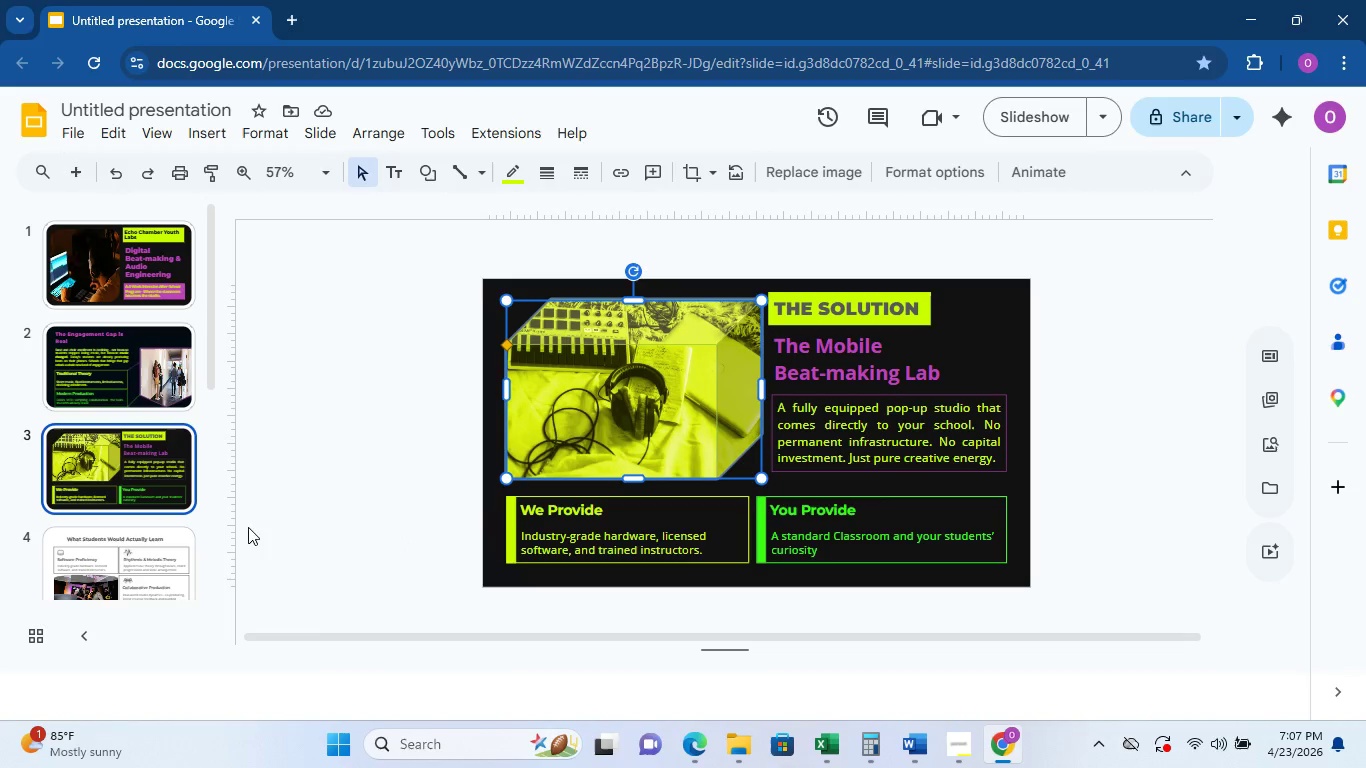 
left_click([142, 548])
 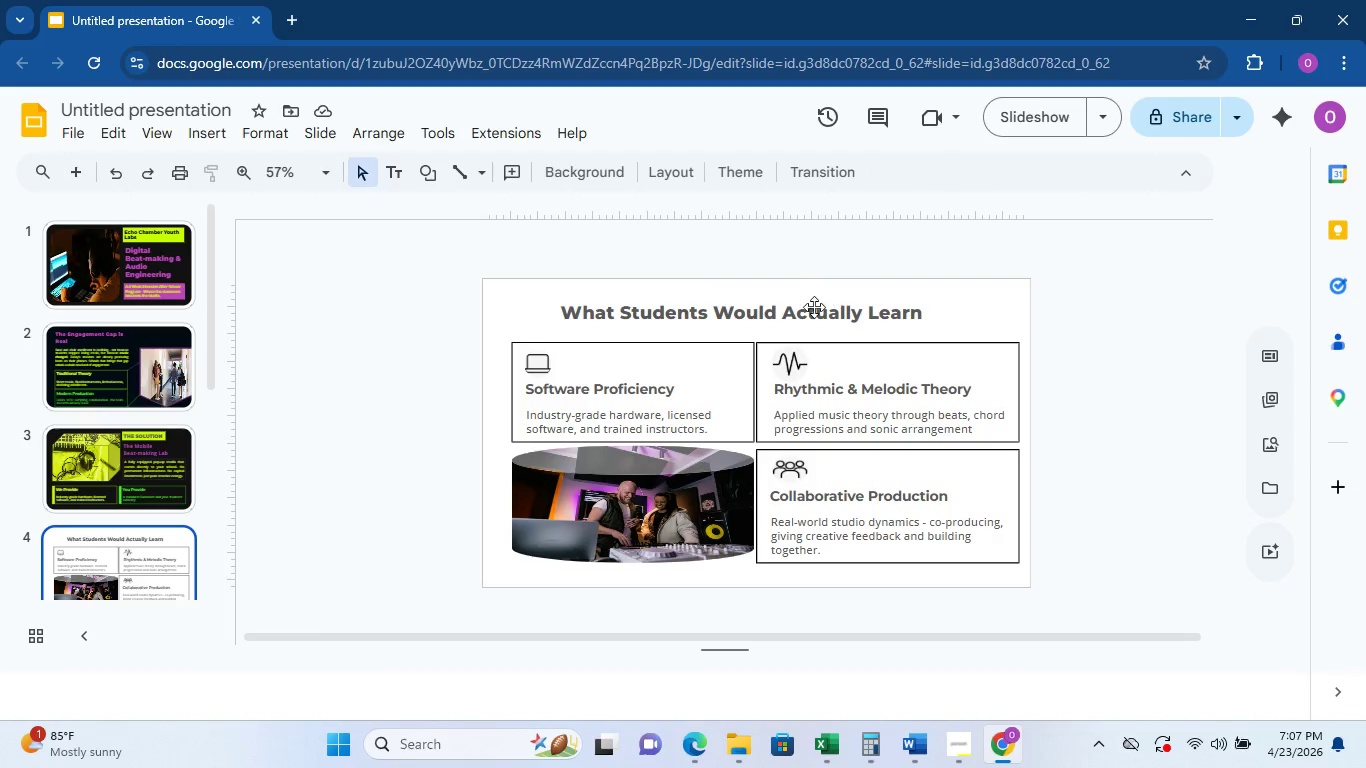 
left_click([812, 309])
 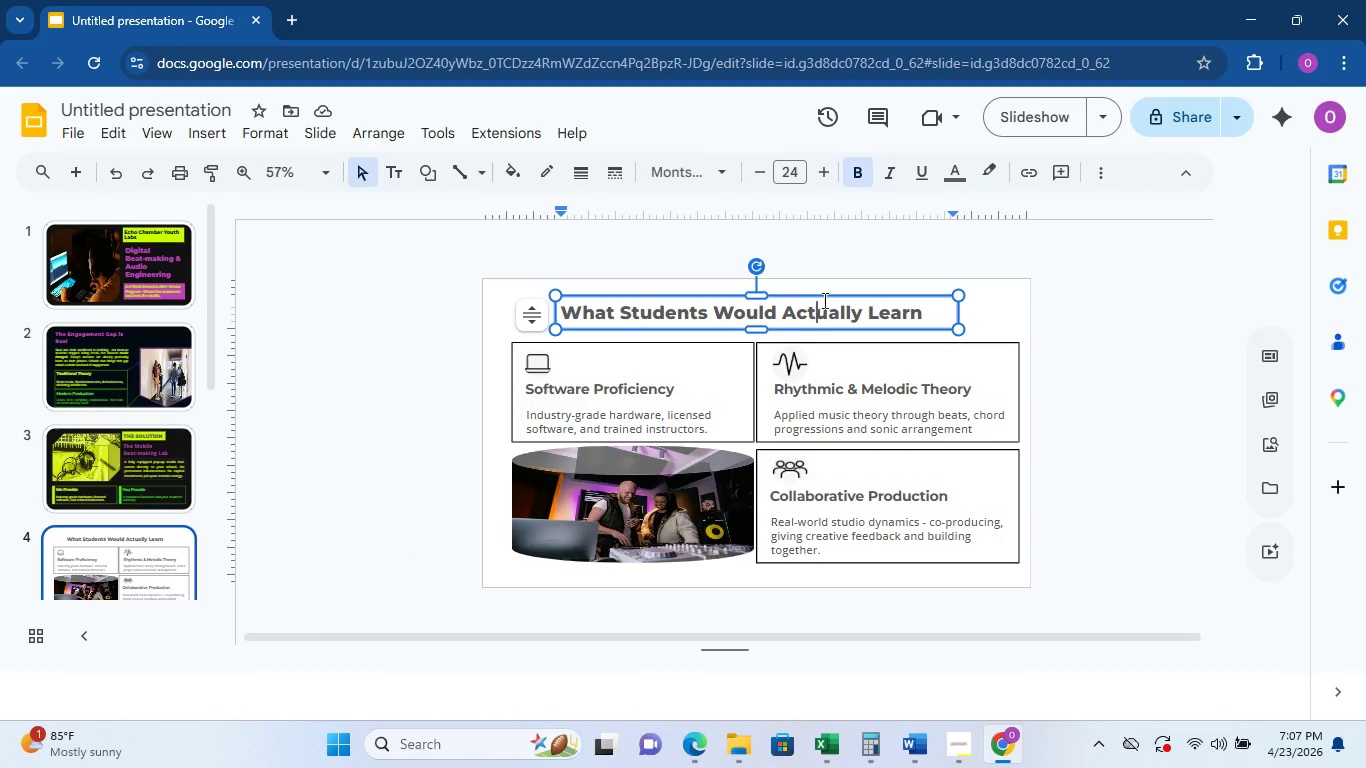 
left_click([824, 299])
 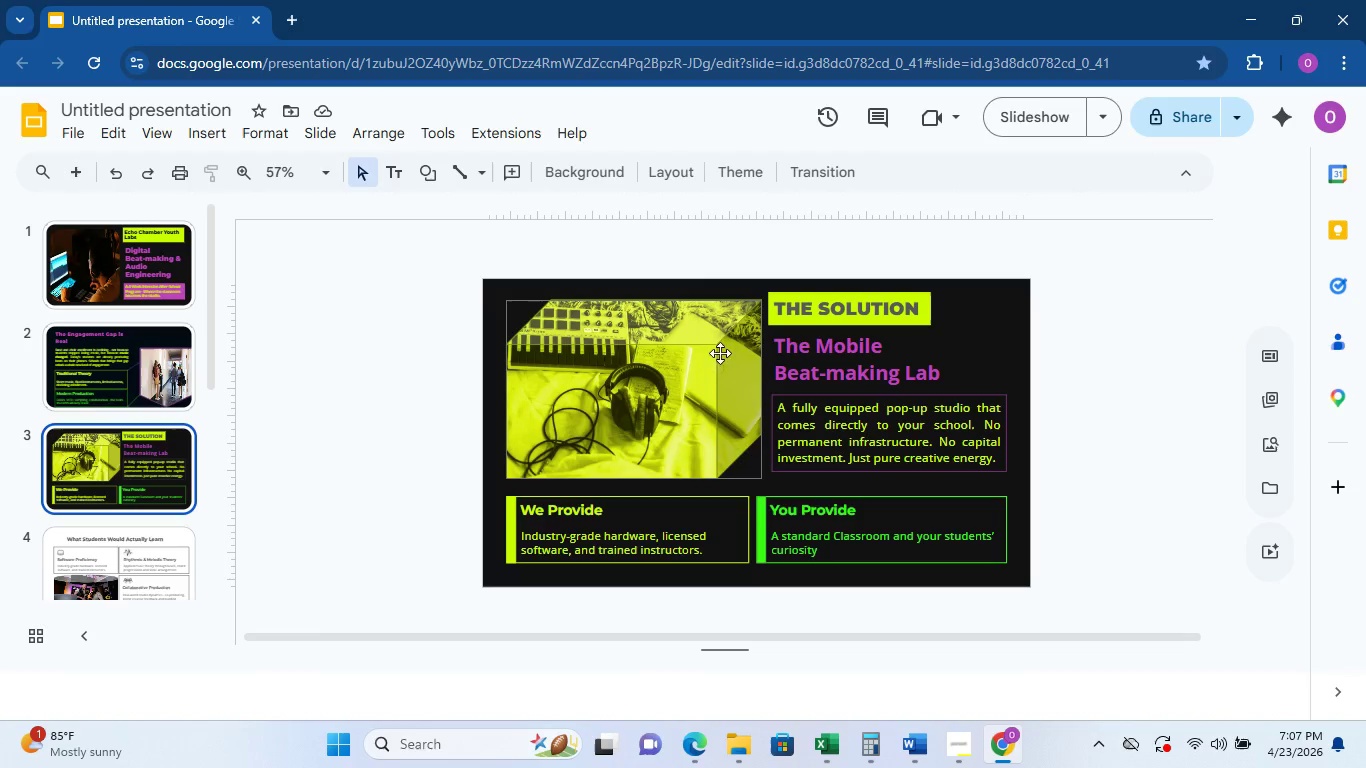 
wait(5.03)
 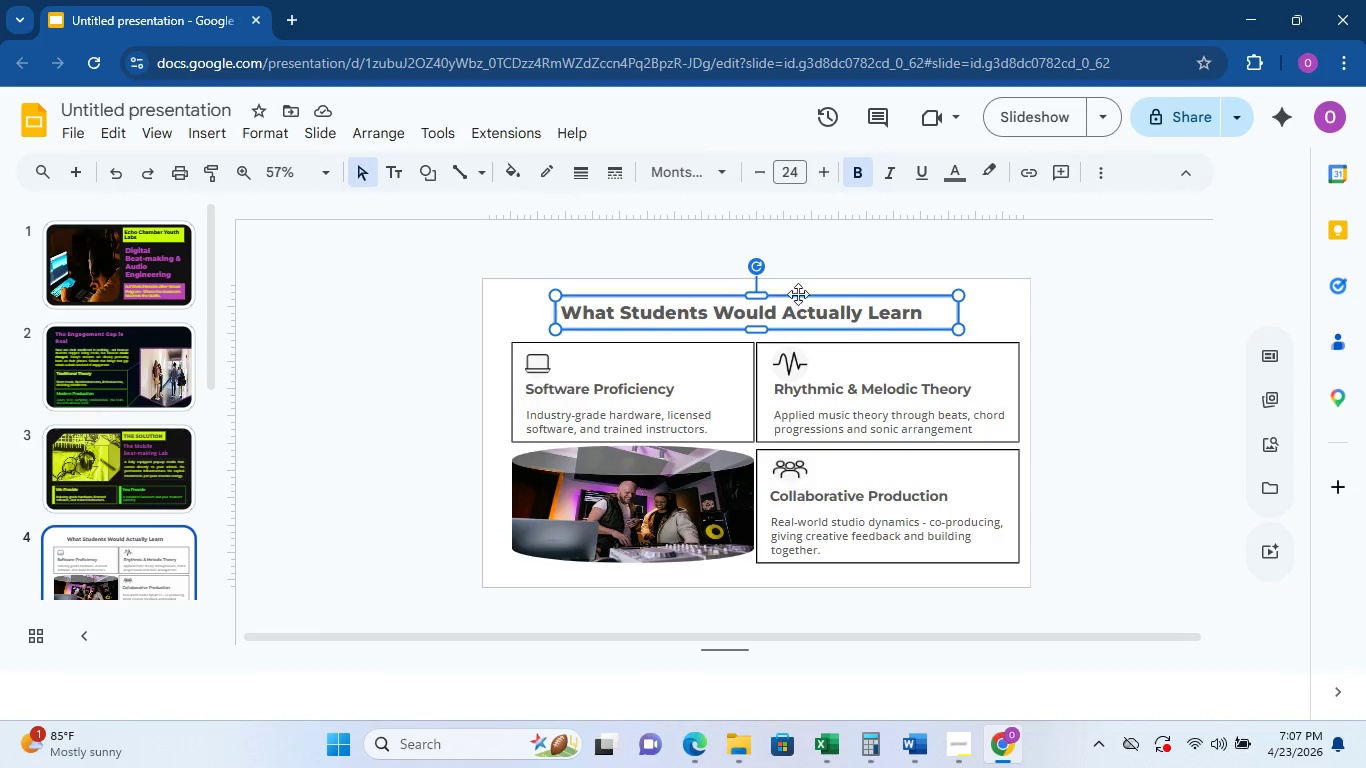 
left_click([140, 388])
 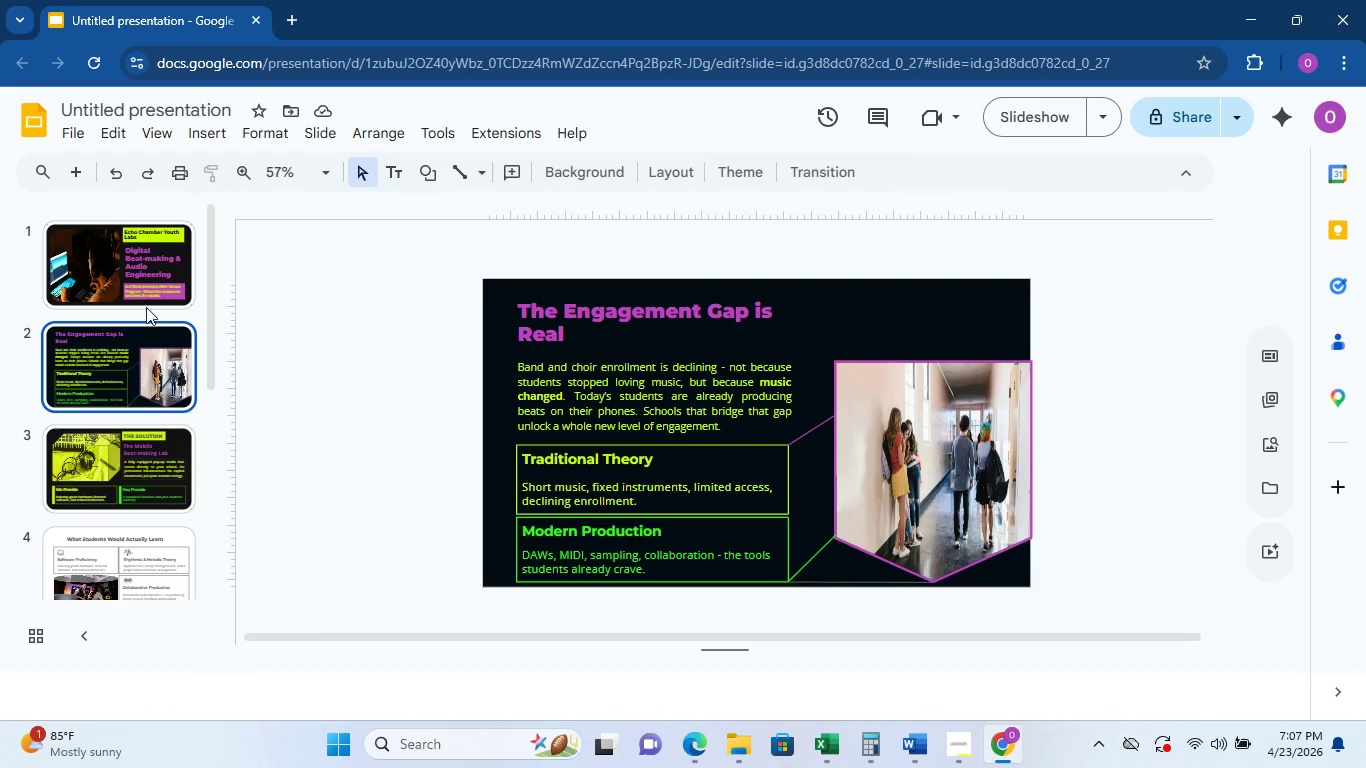 
left_click([146, 303])
 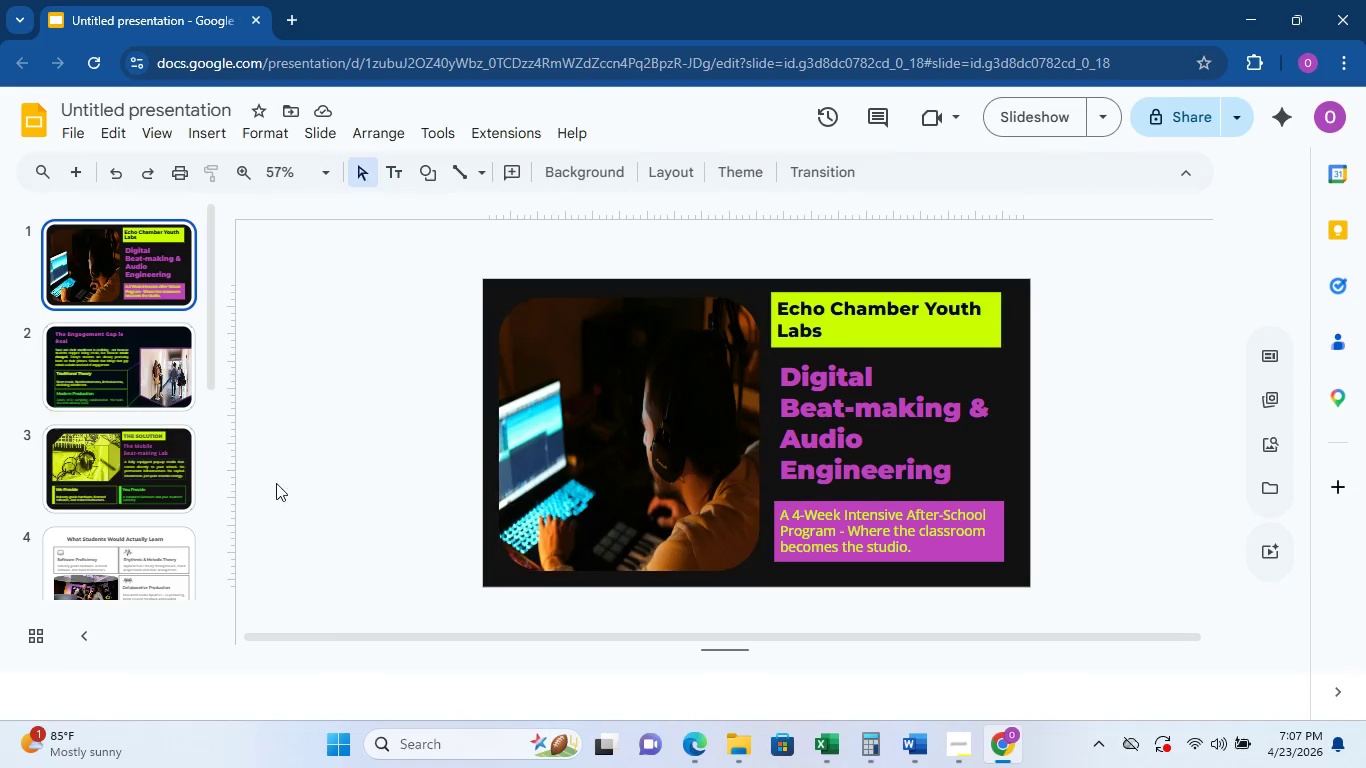 
left_click([107, 371])
 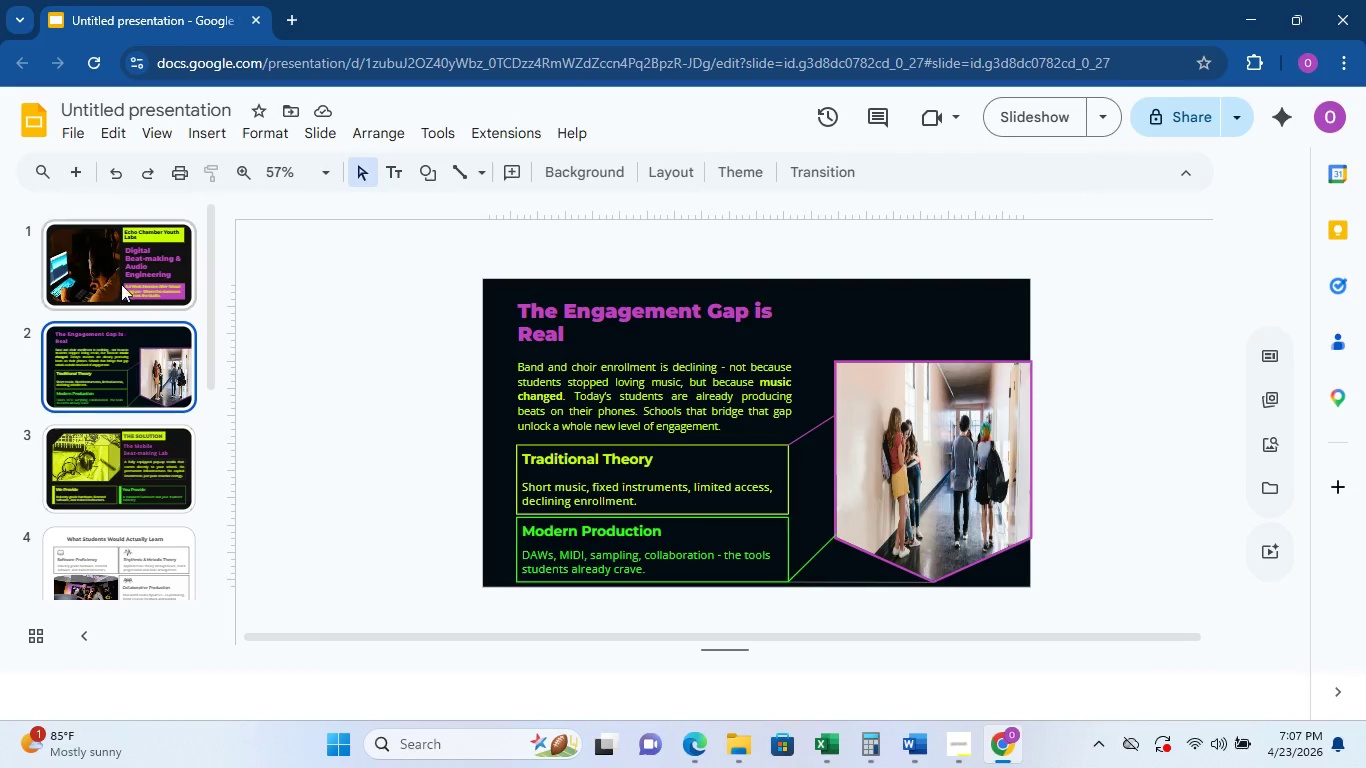 
left_click([121, 284])
 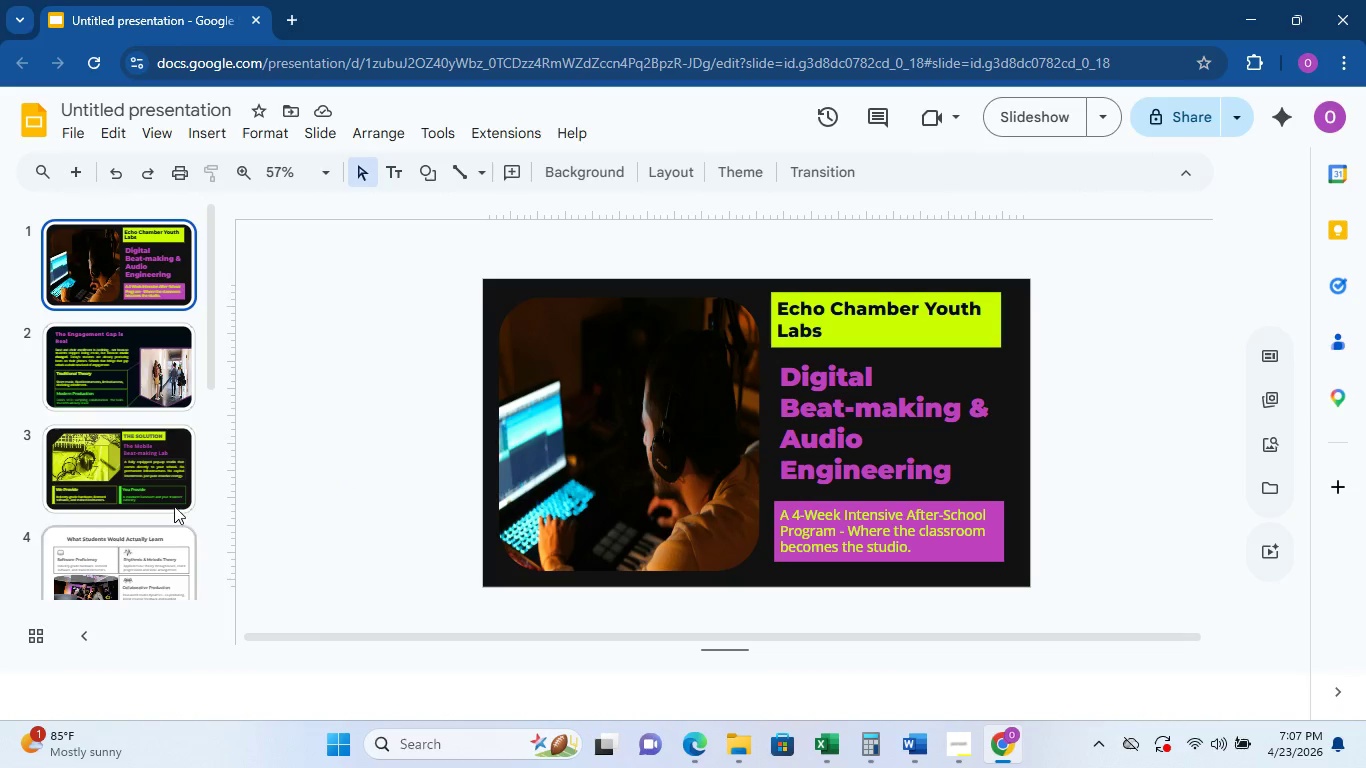 
left_click([132, 521])
 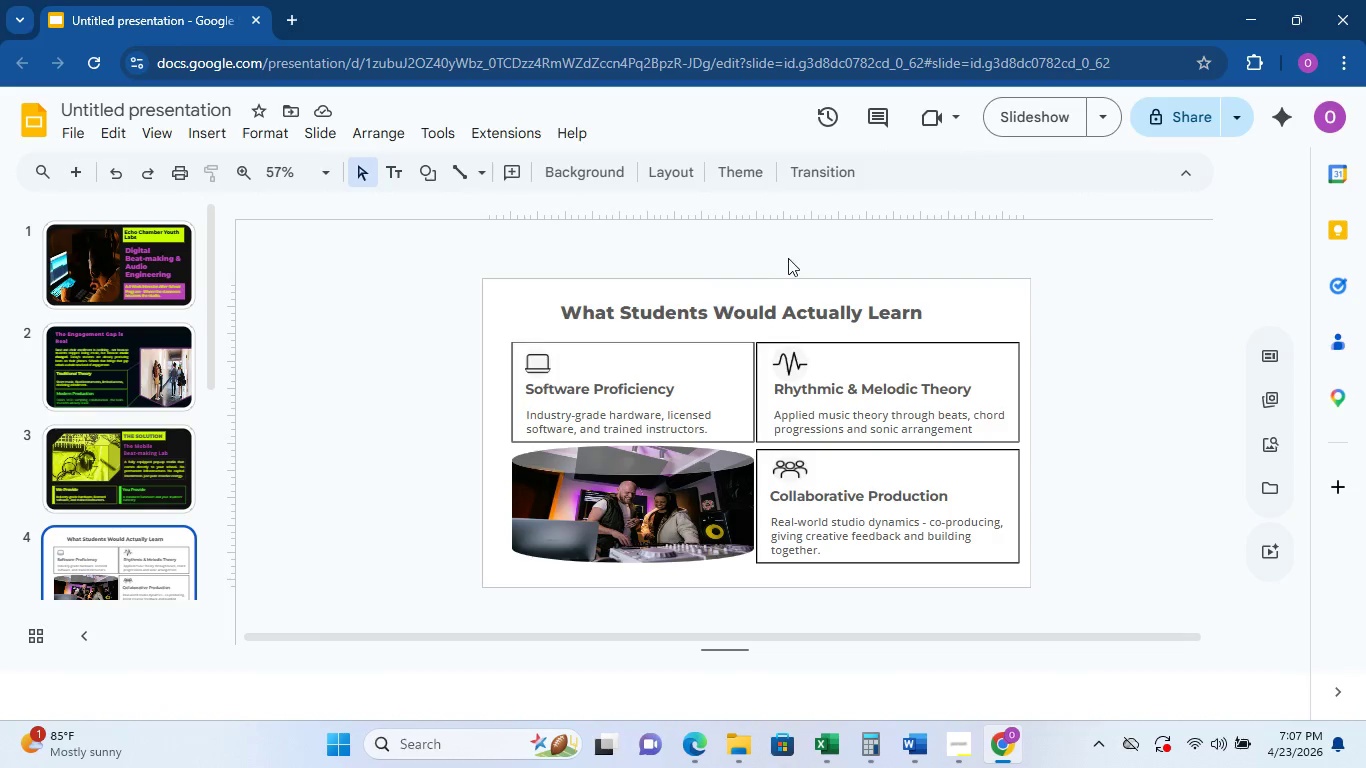 
wait(5.41)
 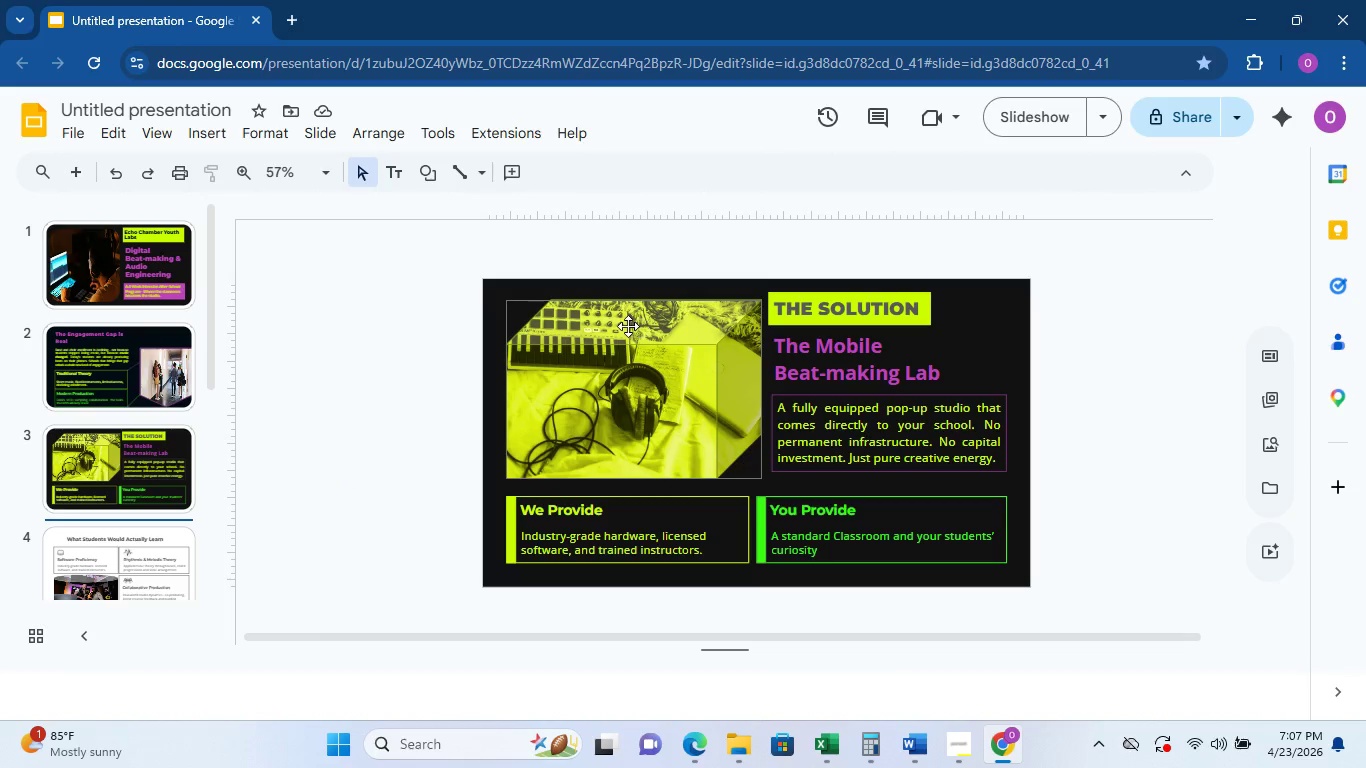 
left_click([737, 299])
 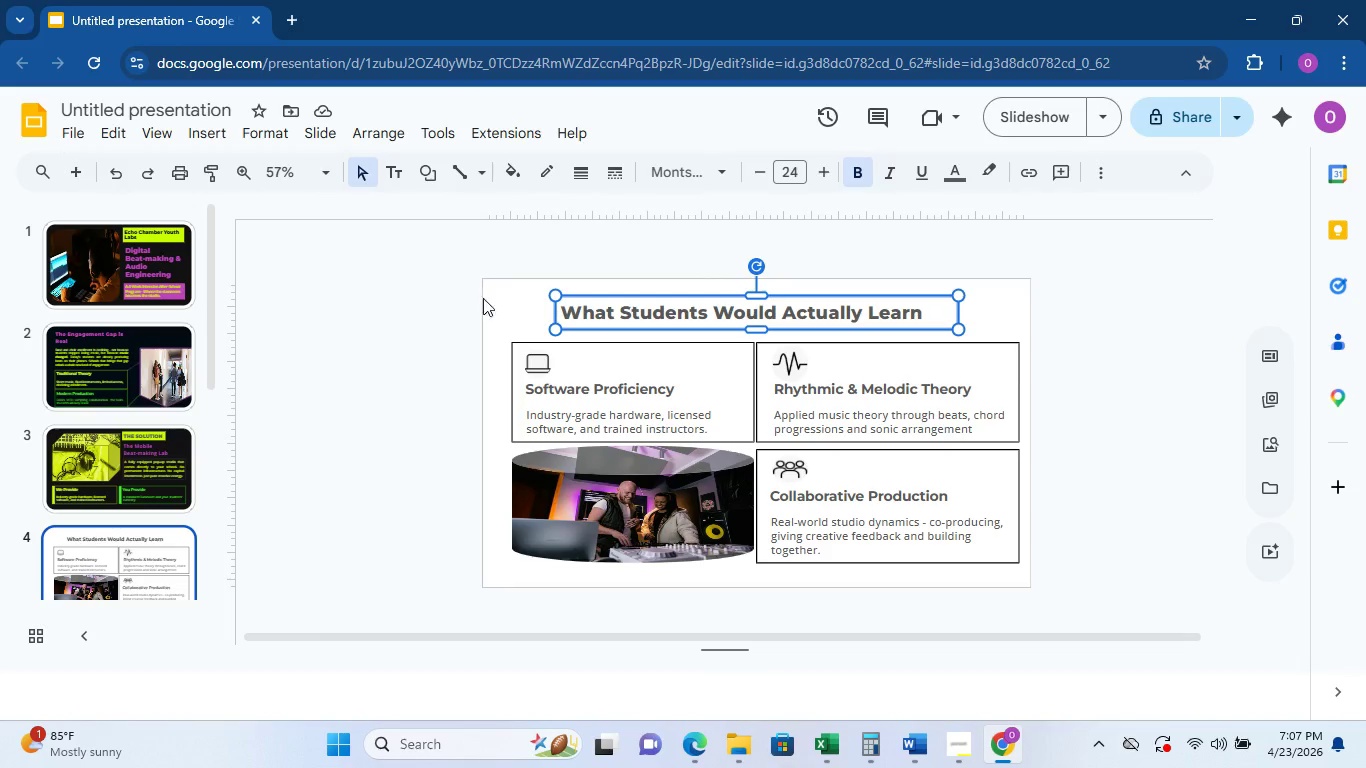 
wait(17.86)
 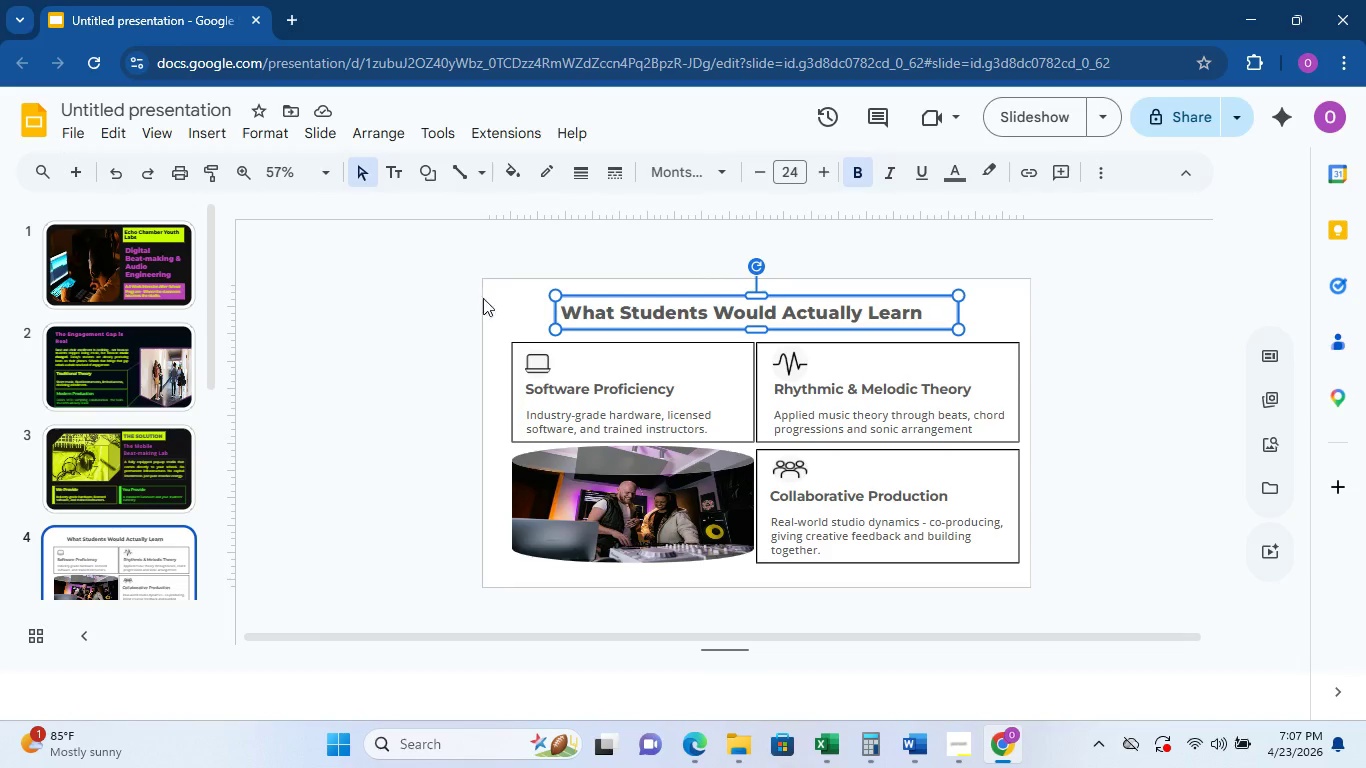 
left_click([800, 301])
 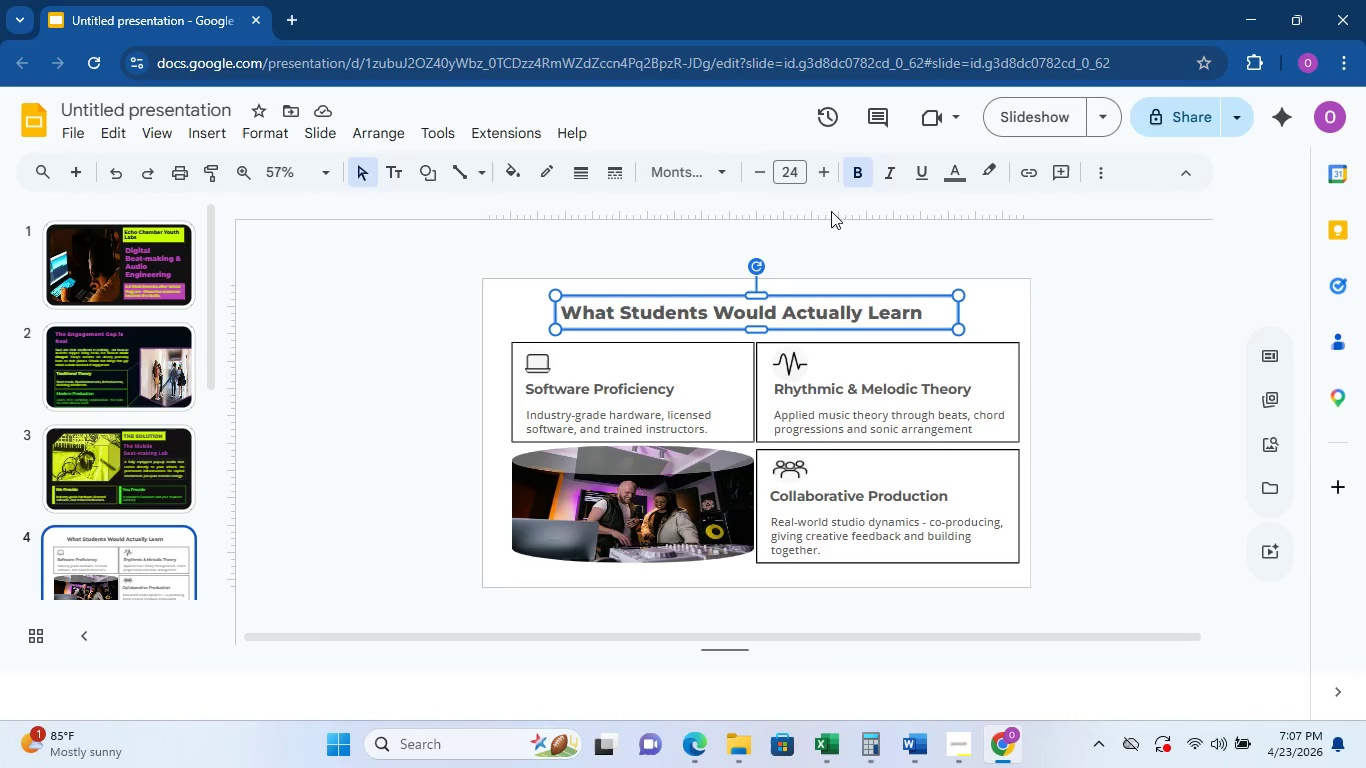 
mouse_move([941, 204])
 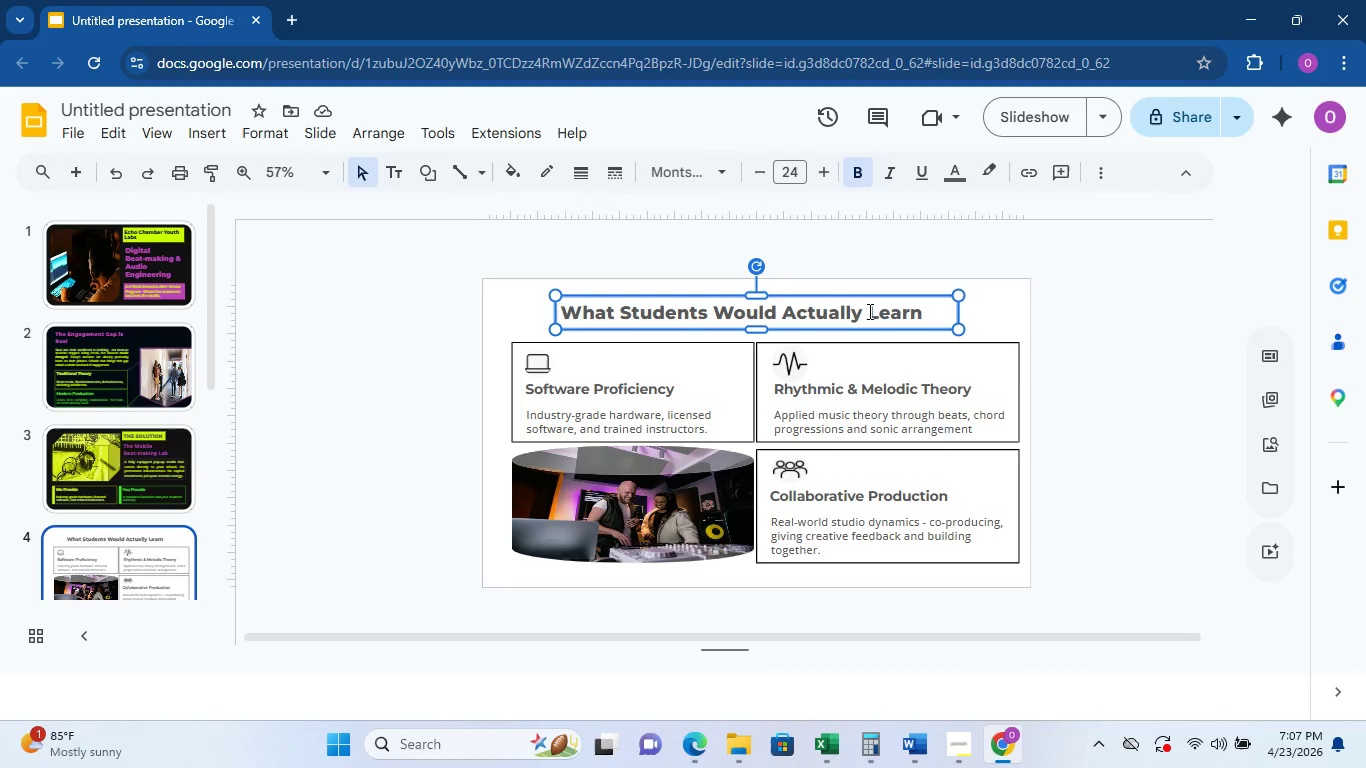 
double_click([868, 311])
 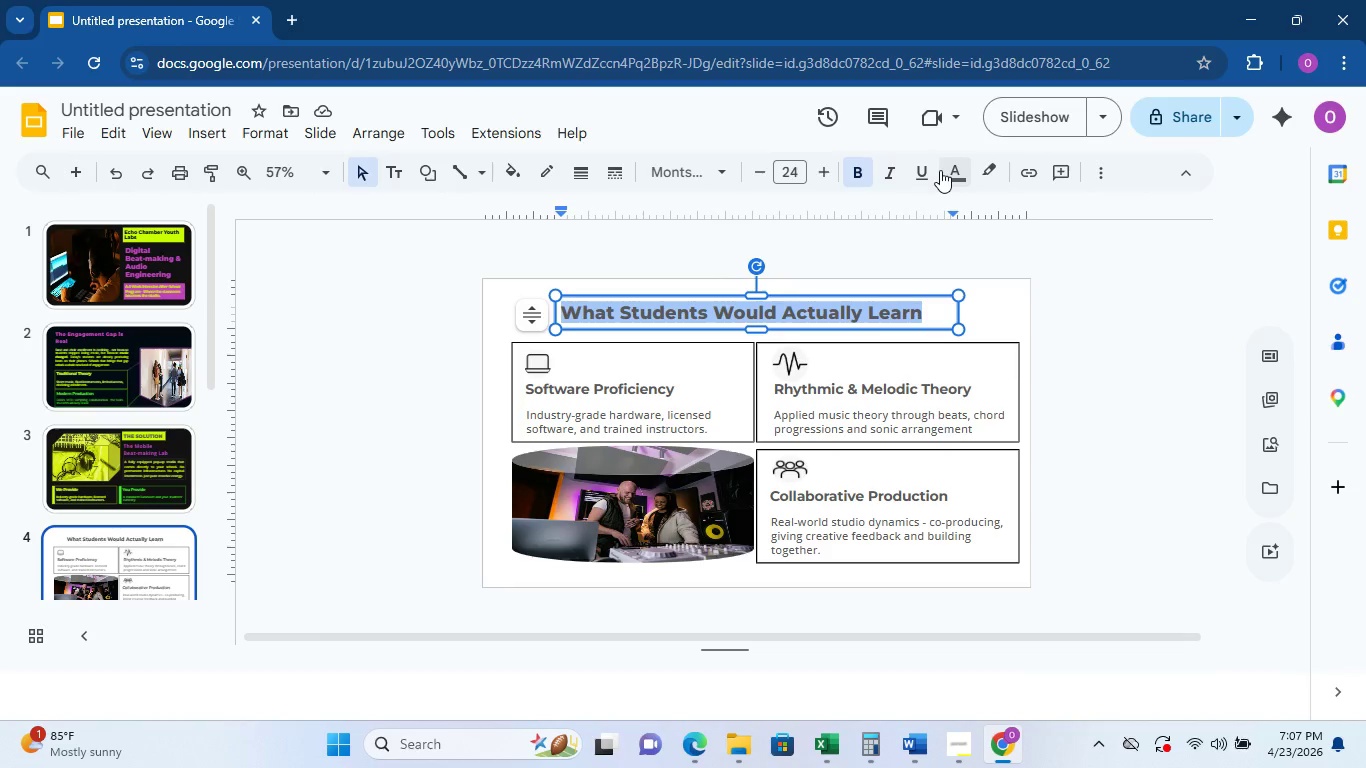 
left_click([951, 169])
 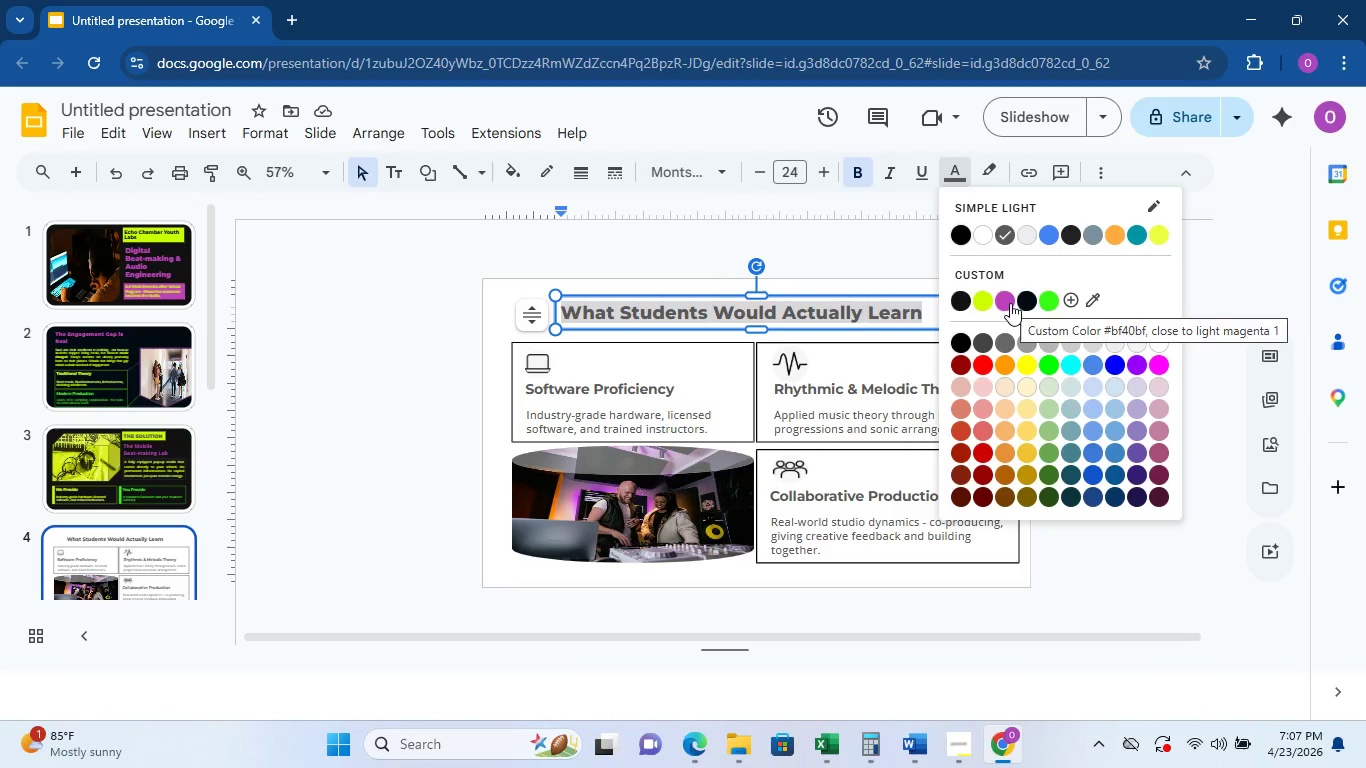 
left_click([1010, 303])
 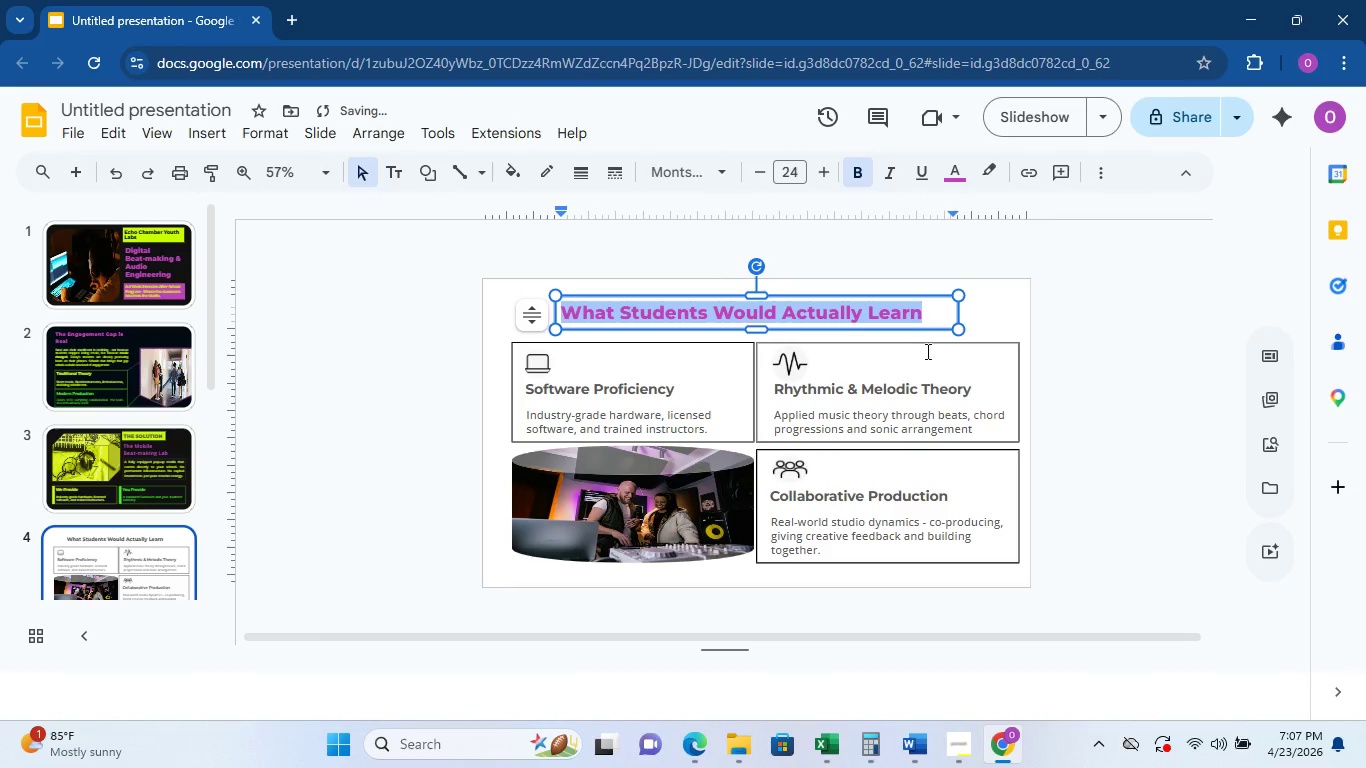 
left_click([1002, 318])
 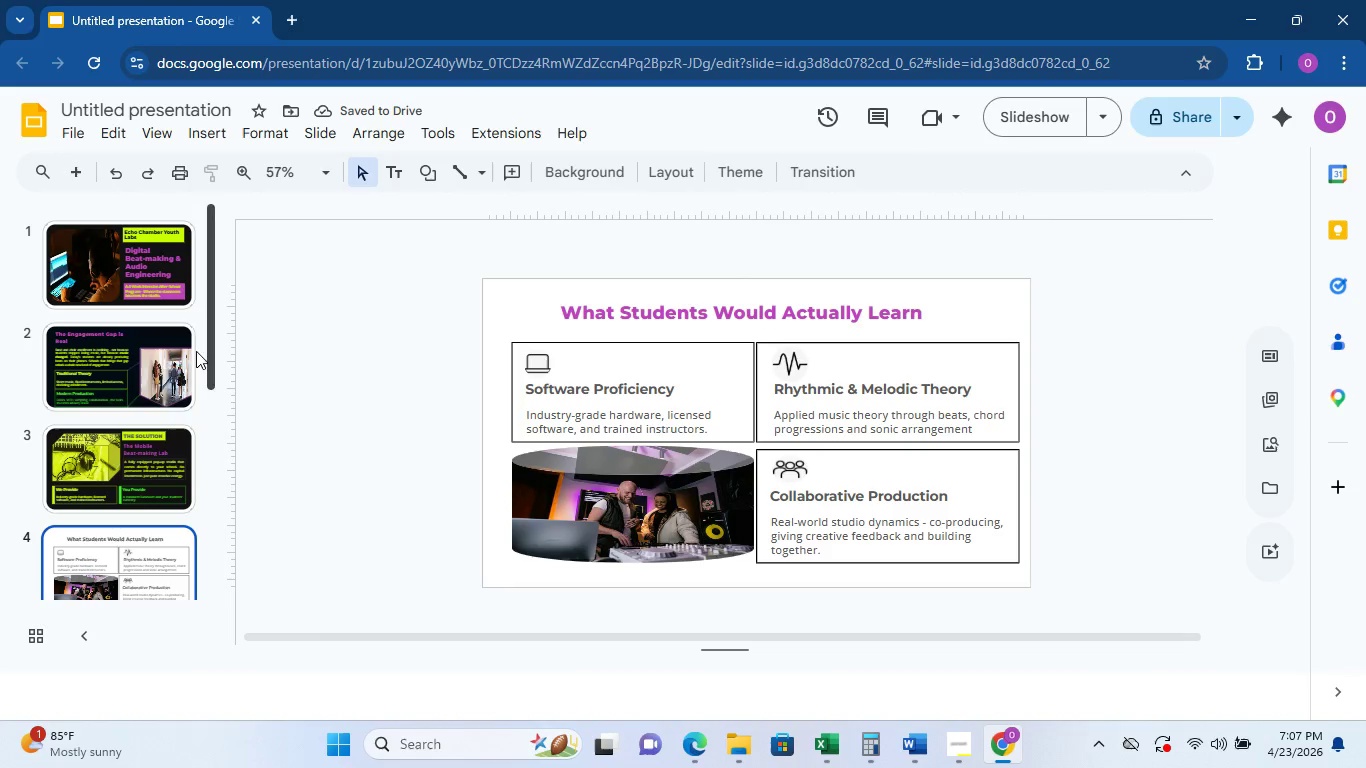 
left_click([133, 360])
 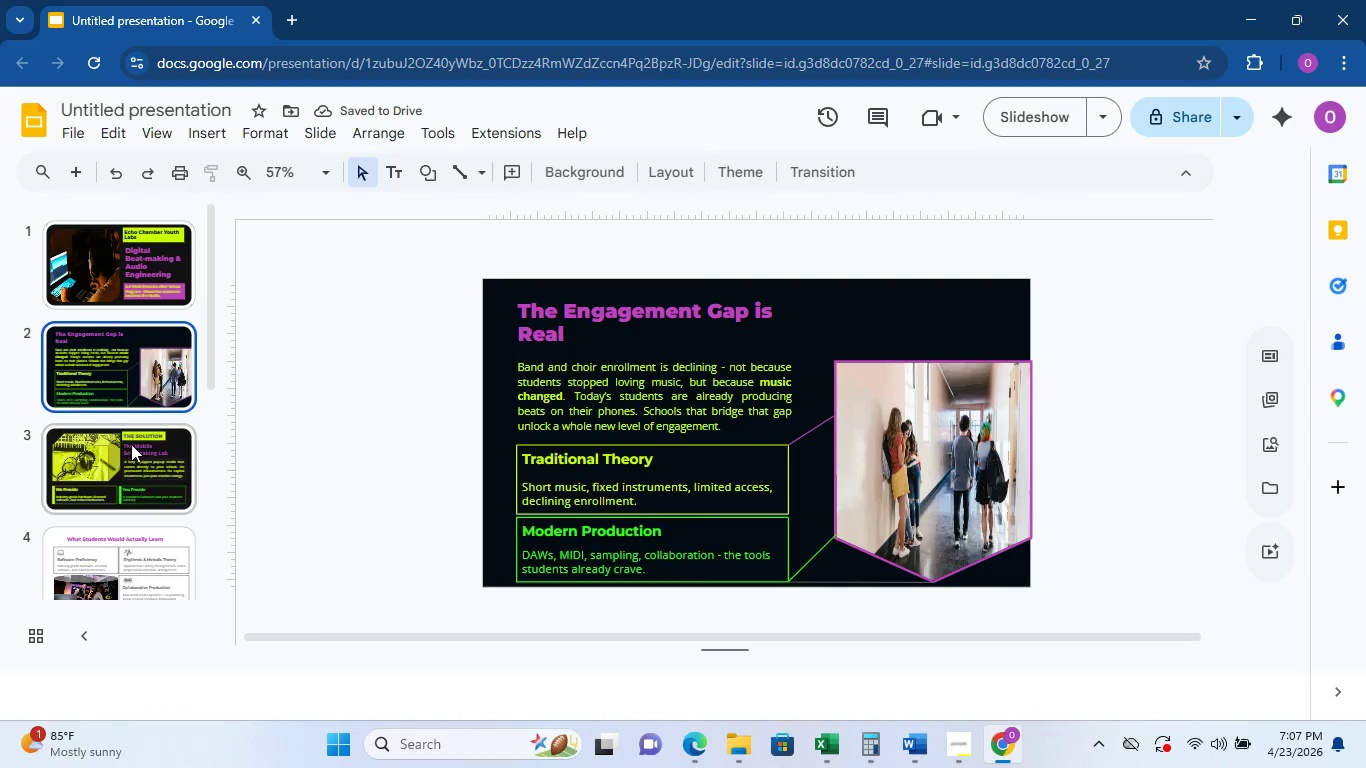 
left_click([129, 457])
 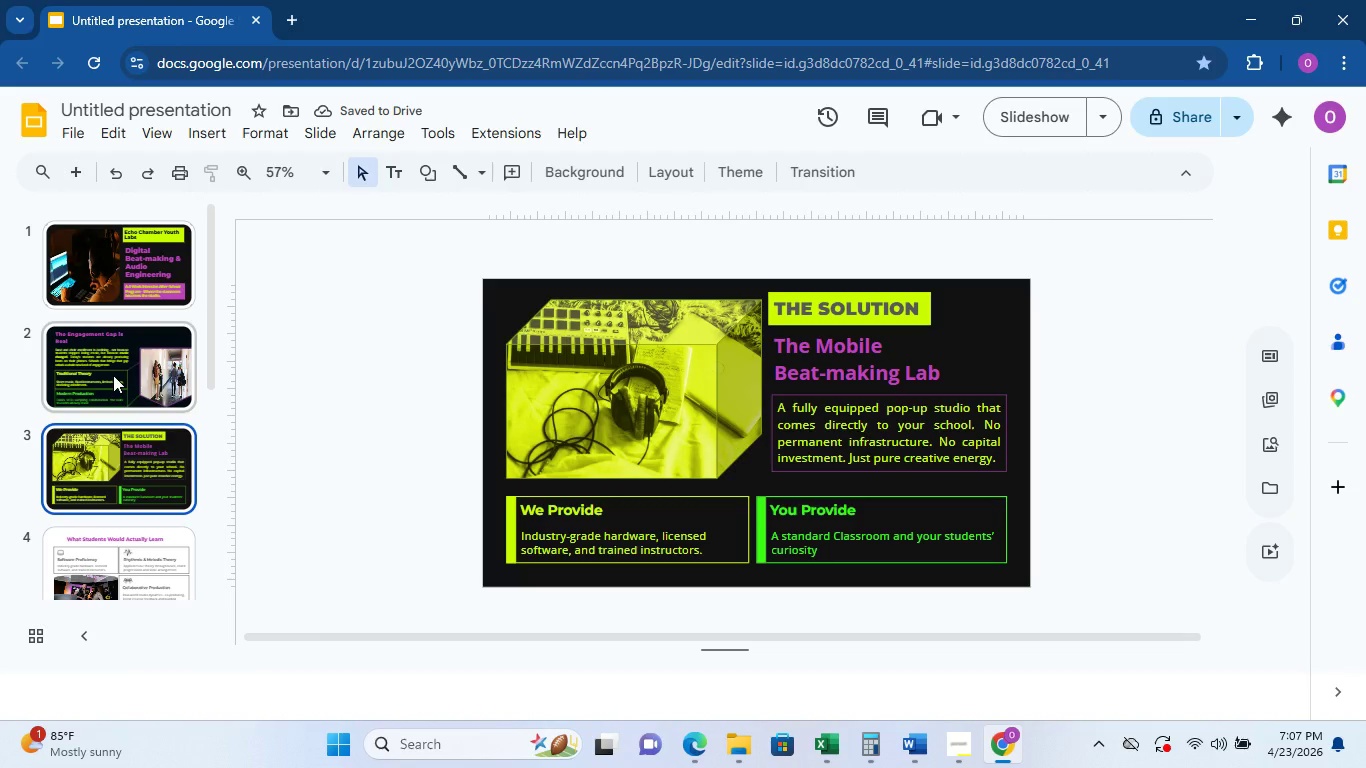 
left_click([113, 375])
 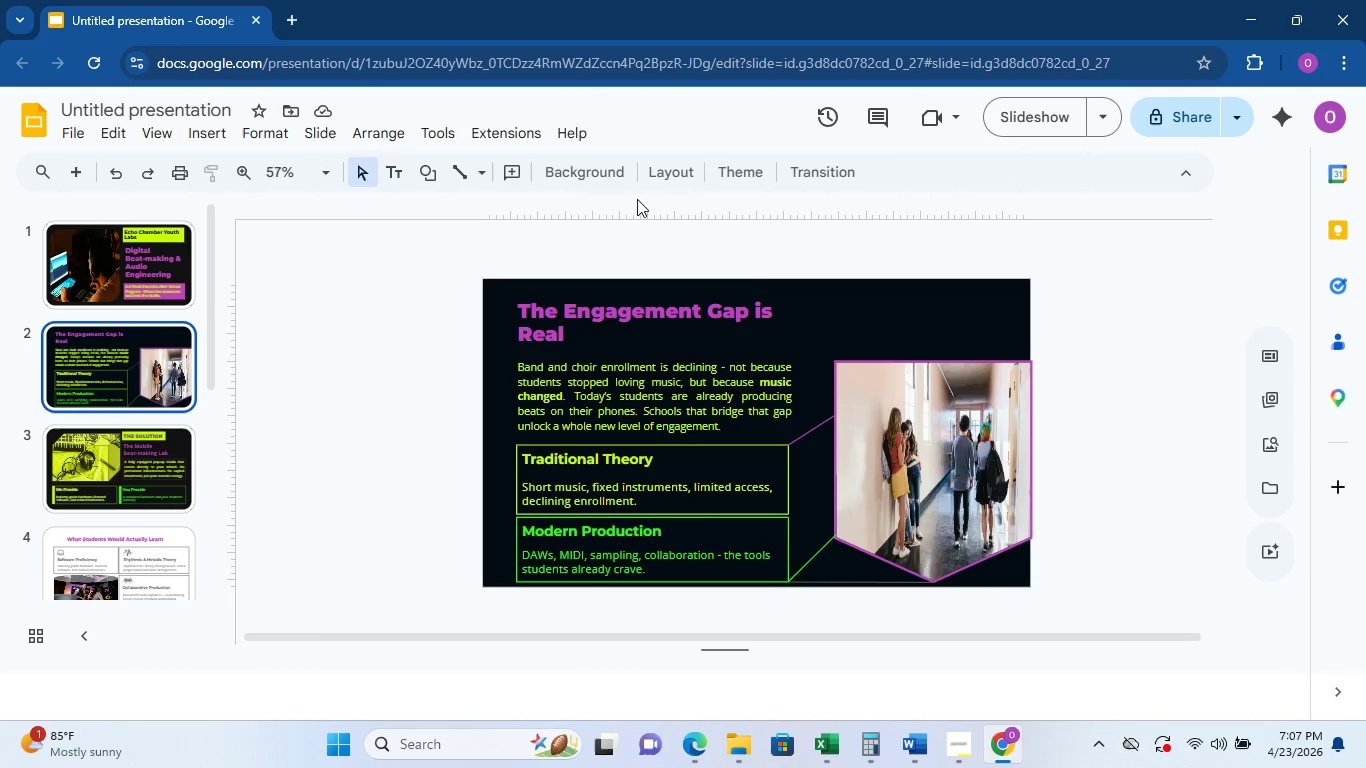 
left_click([593, 173])
 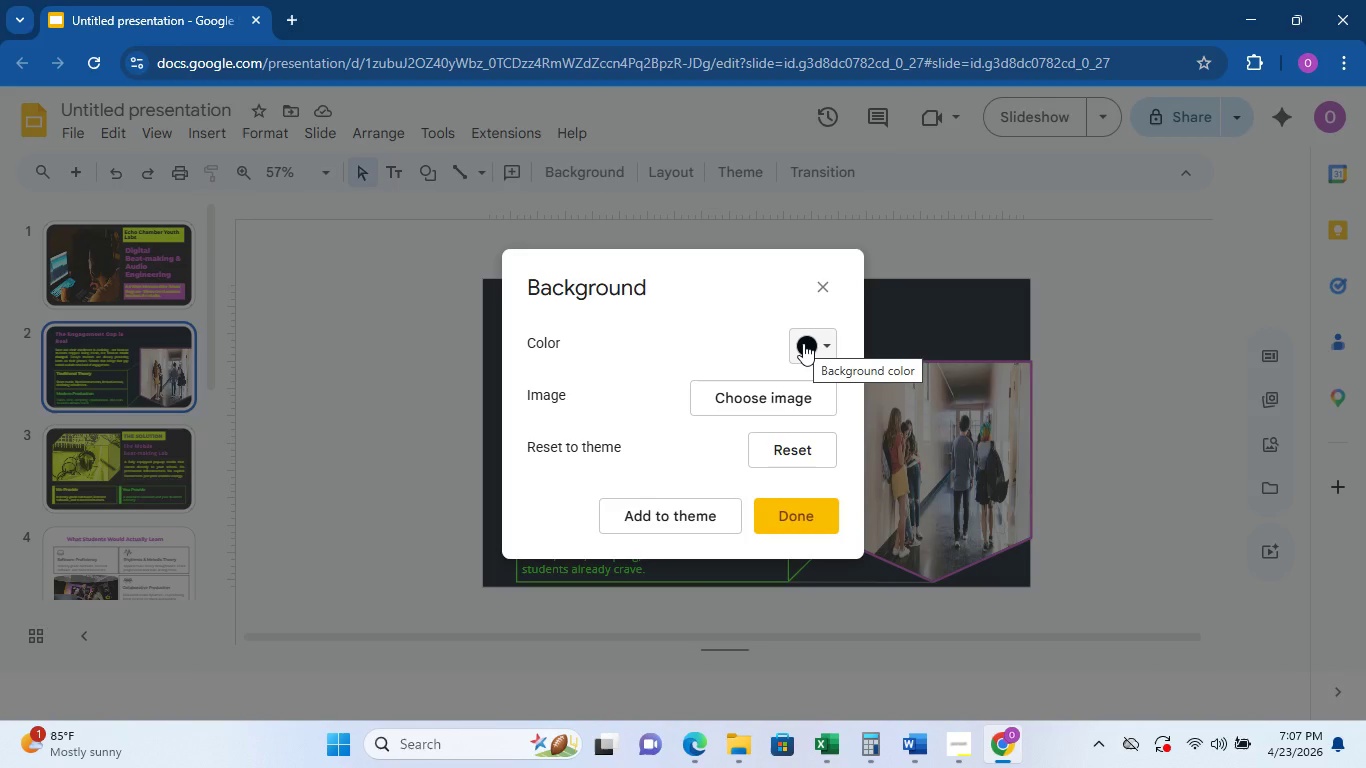 
left_click([803, 343])
 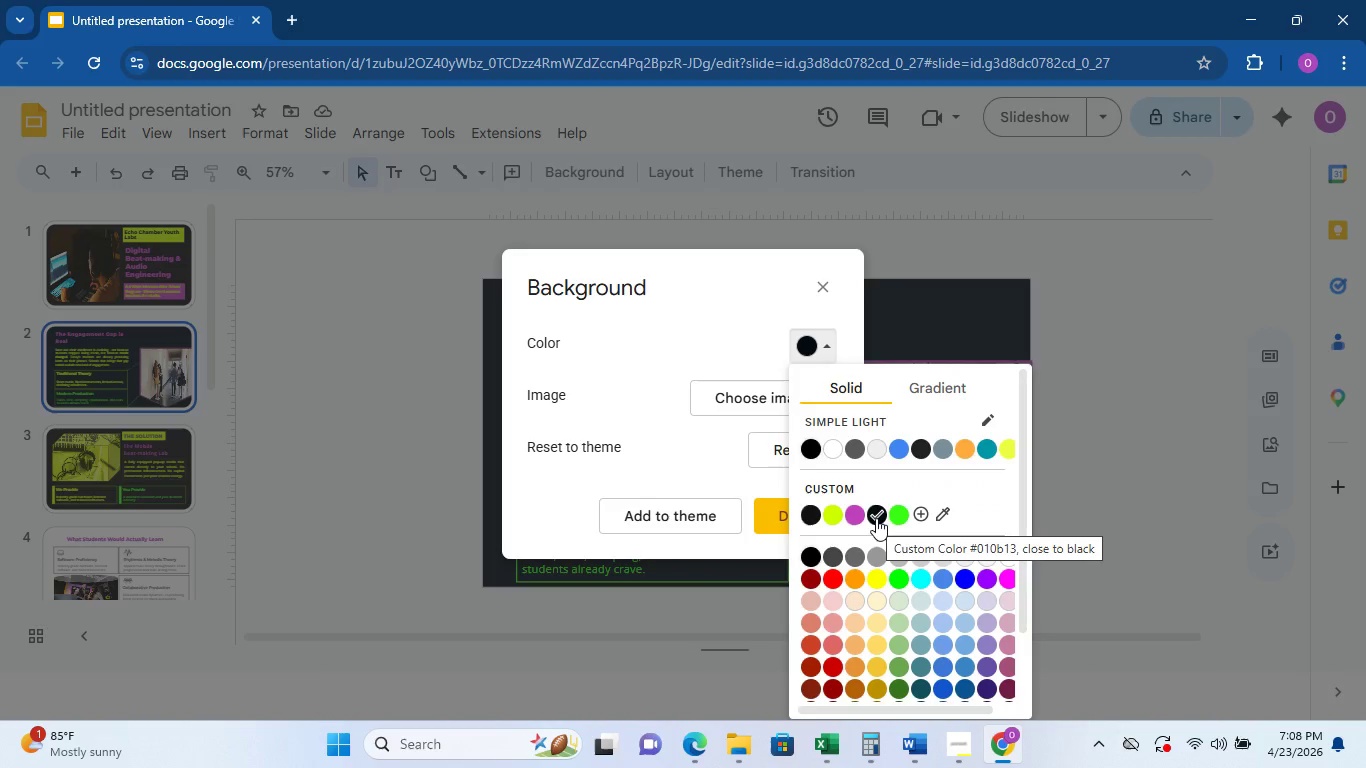 
wait(7.81)
 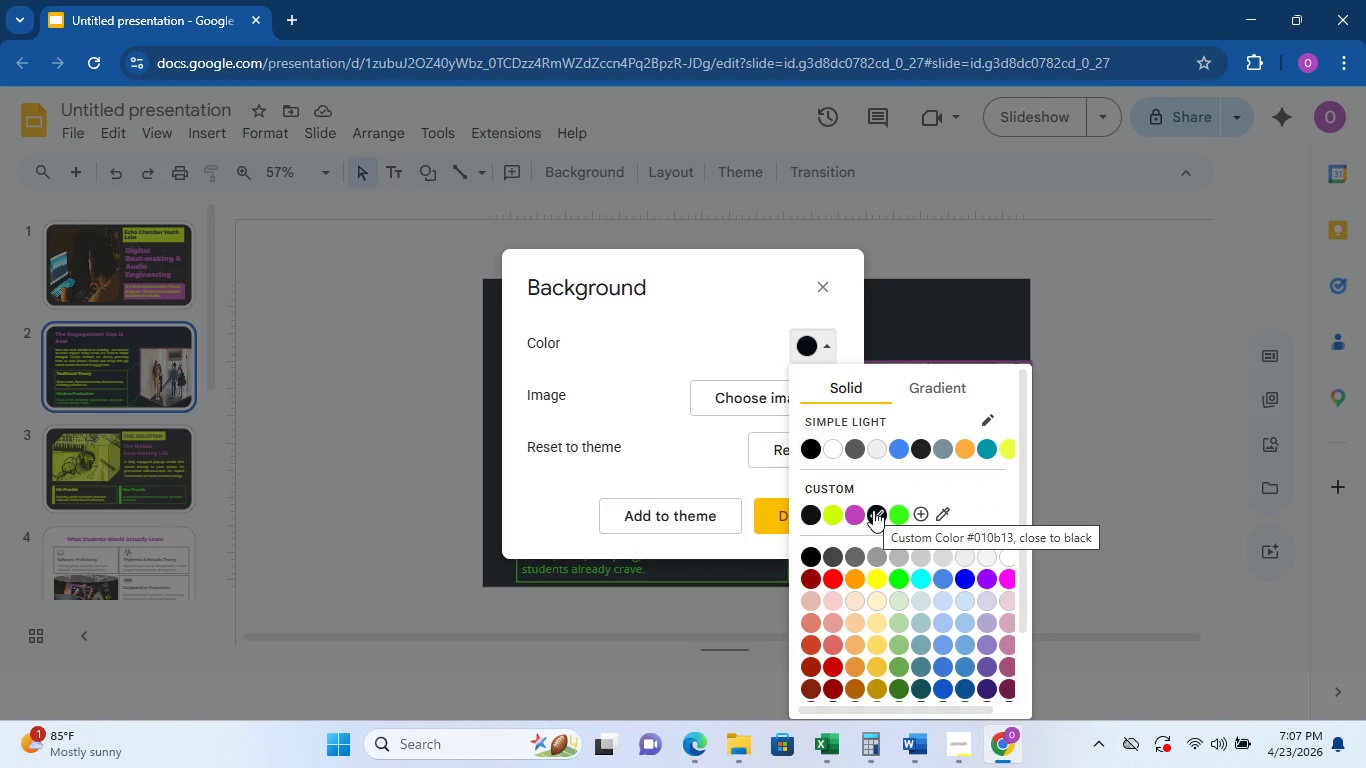 
left_click([826, 290])
 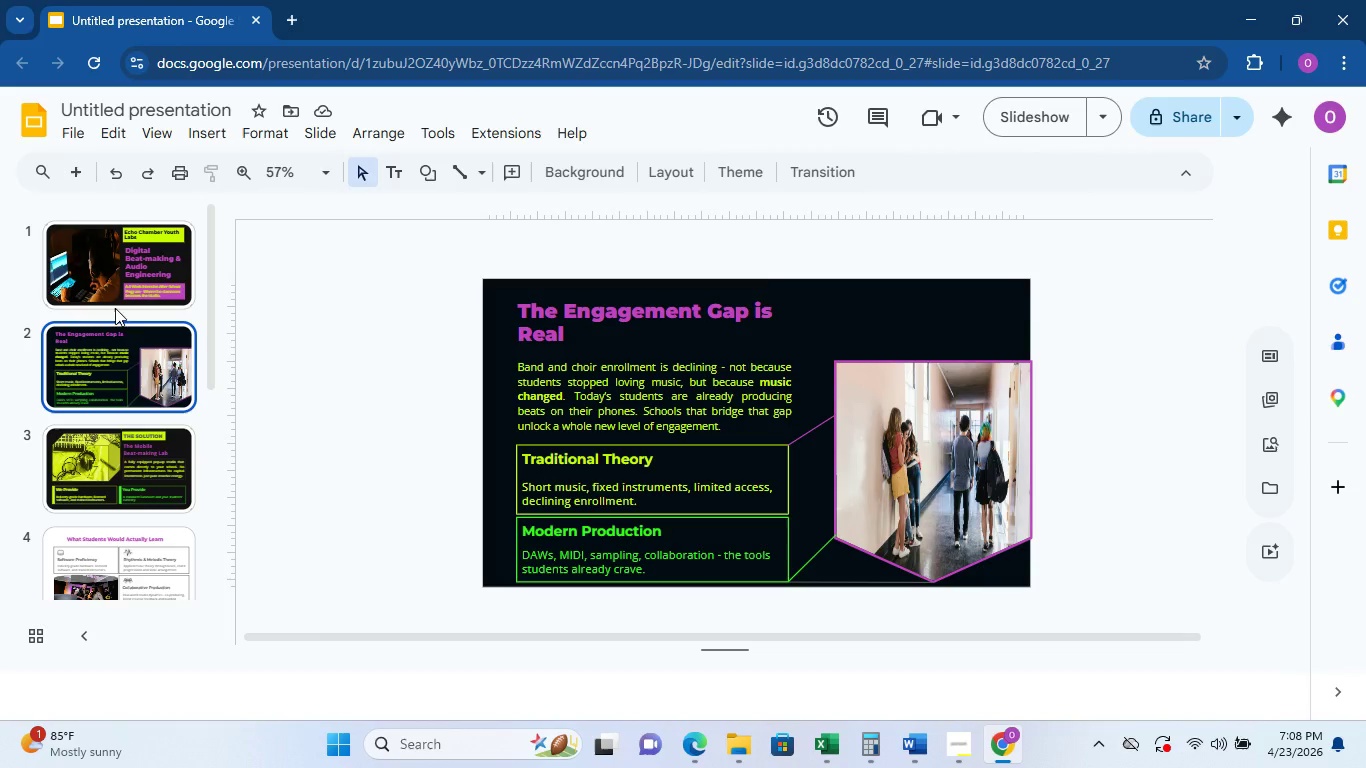 
left_click([111, 284])
 